 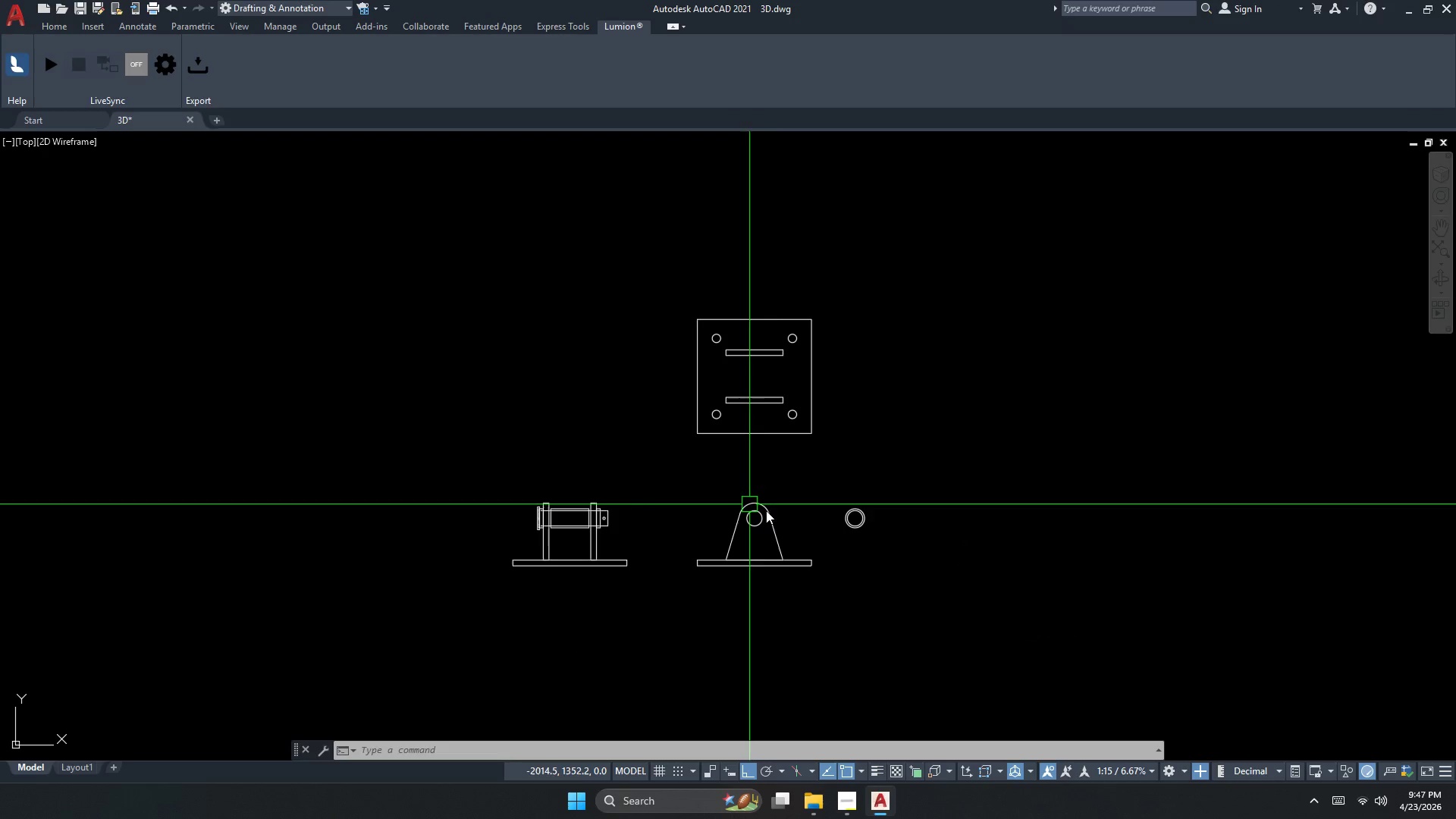 
key(Escape)
 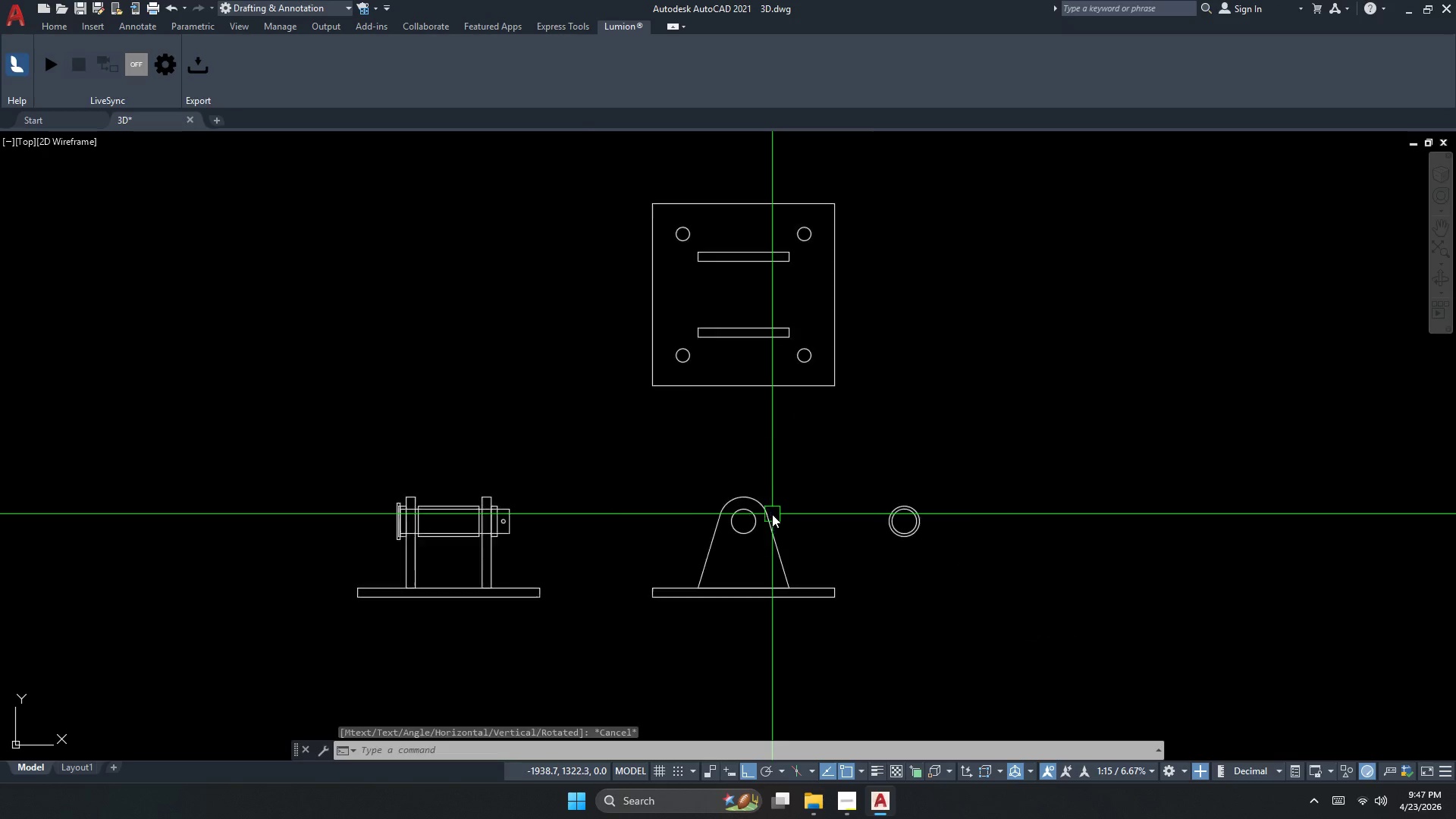 
scroll: coordinate [590, 511], scroll_direction: down, amount: 4.0
 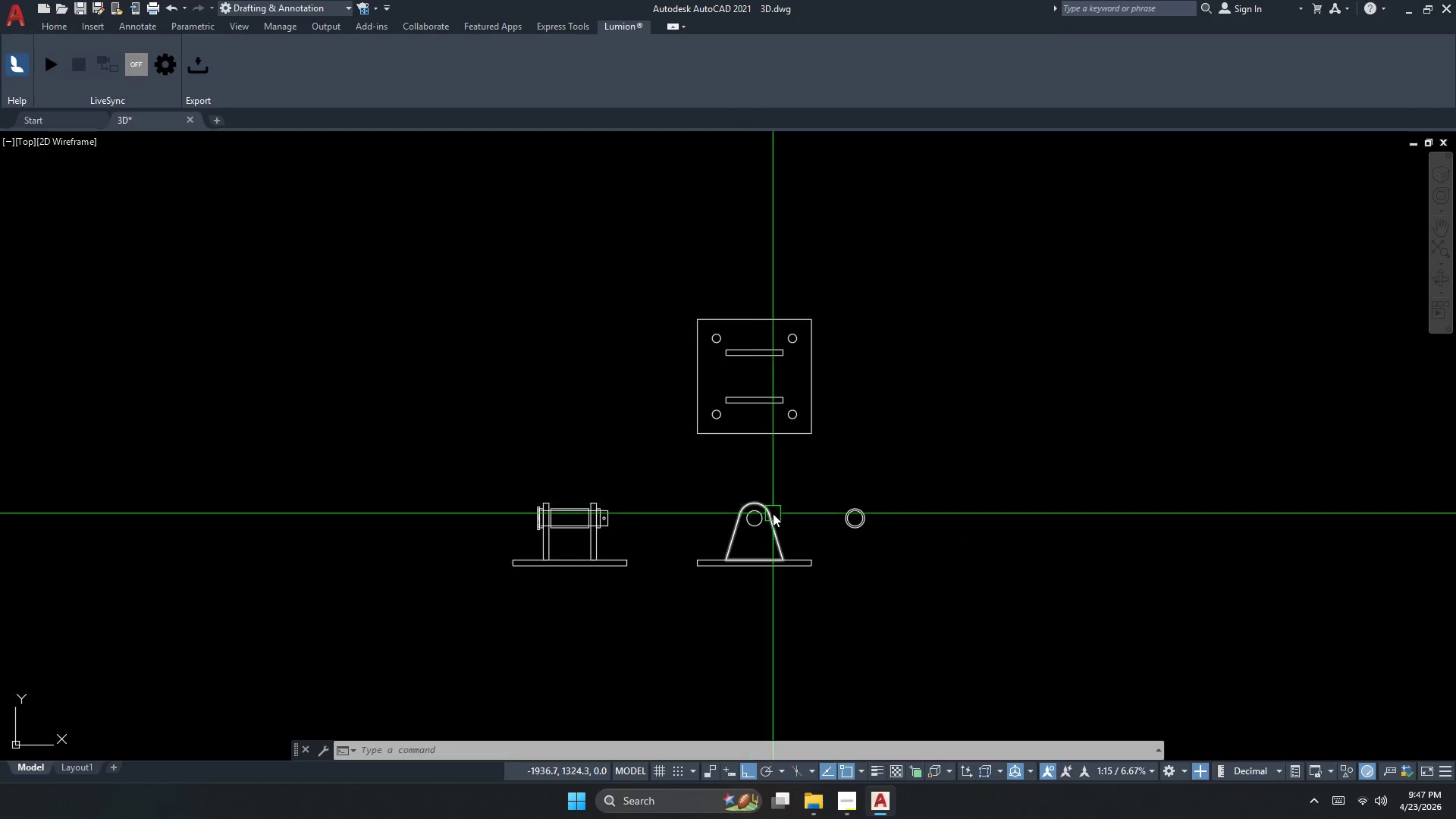 
scroll: coordinate [533, 456], scroll_direction: up, amount: 3.0
 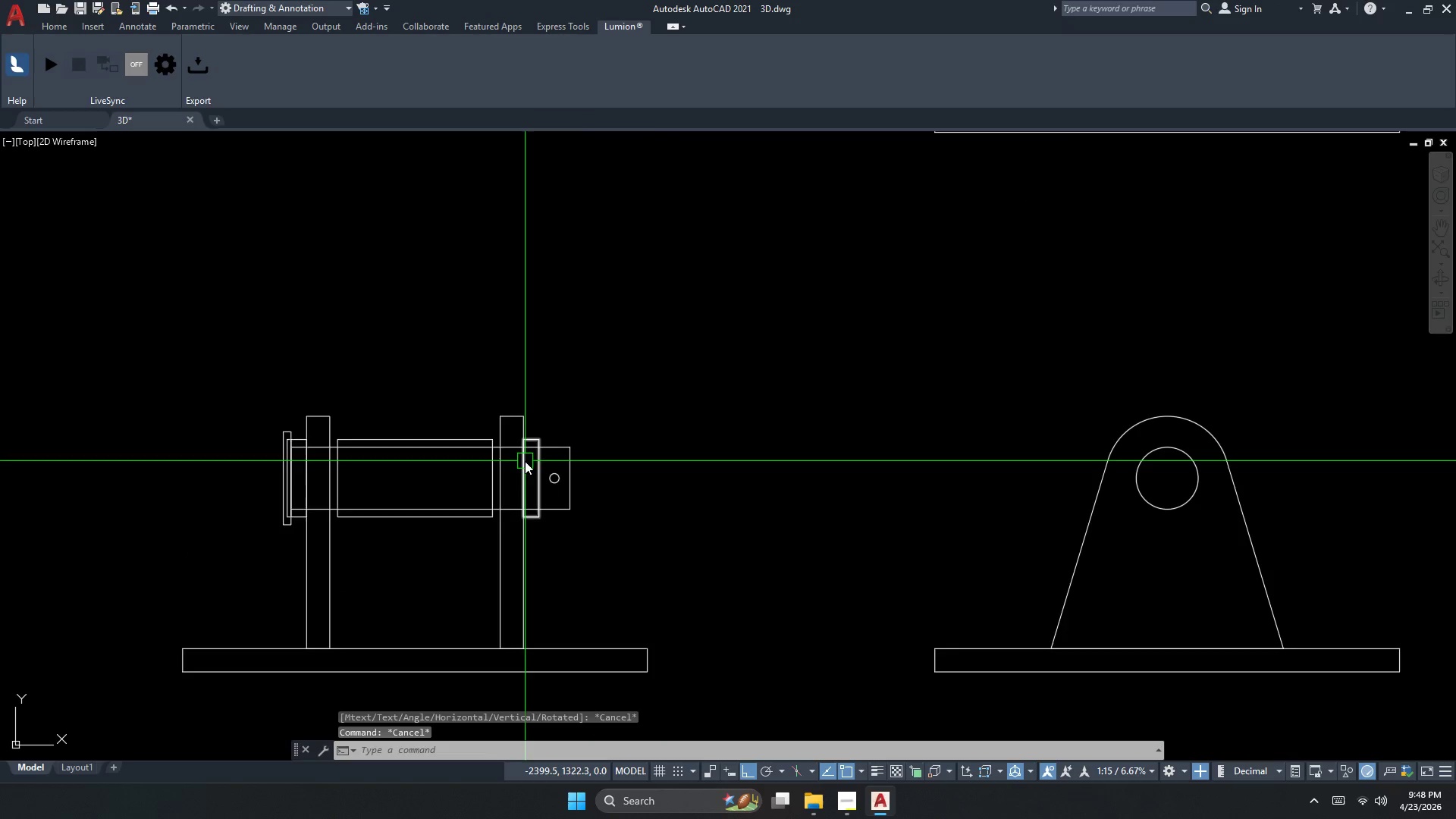 
key(Escape)
 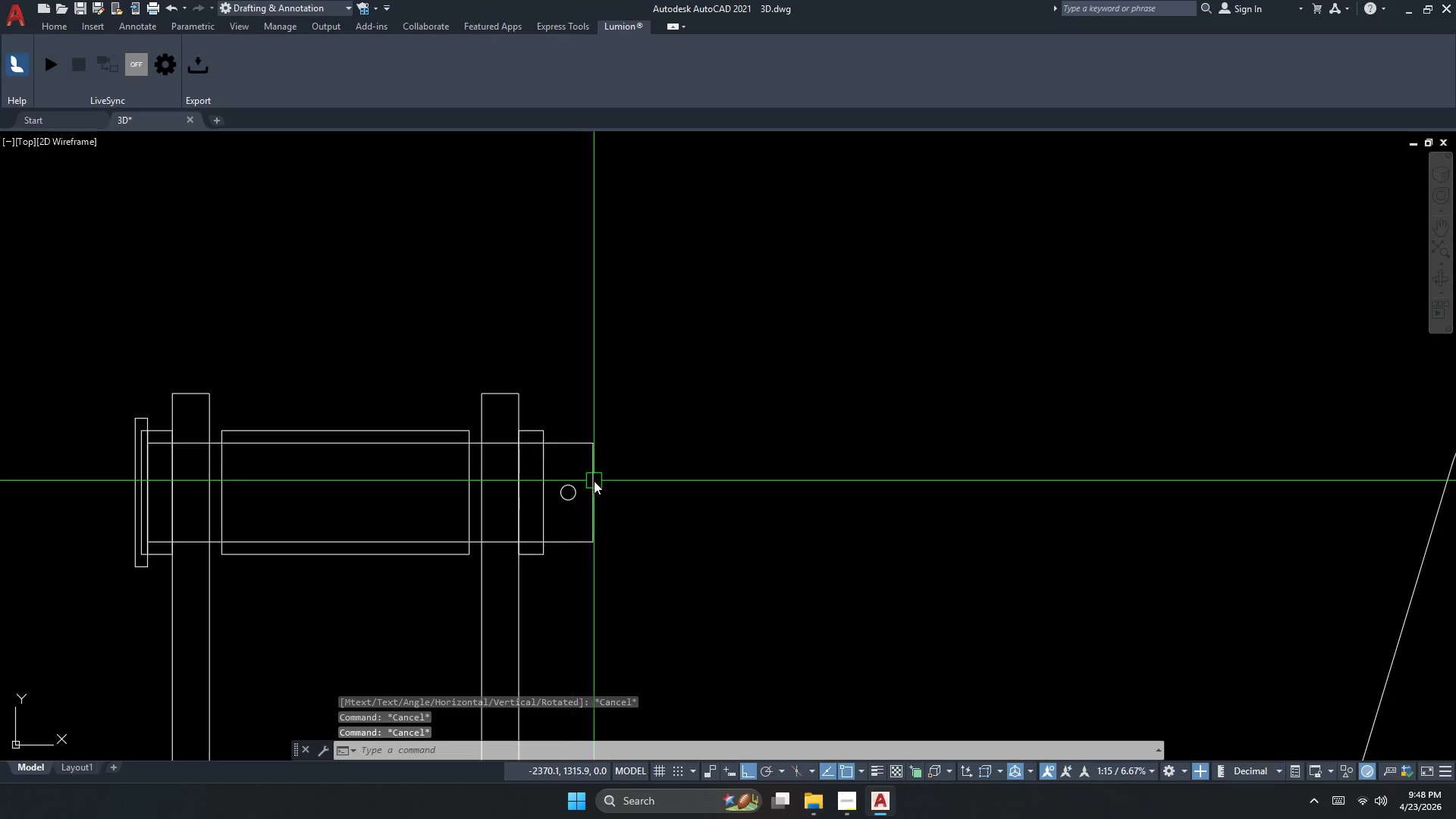 
scroll: coordinate [530, 457], scroll_direction: up, amount: 1.0
 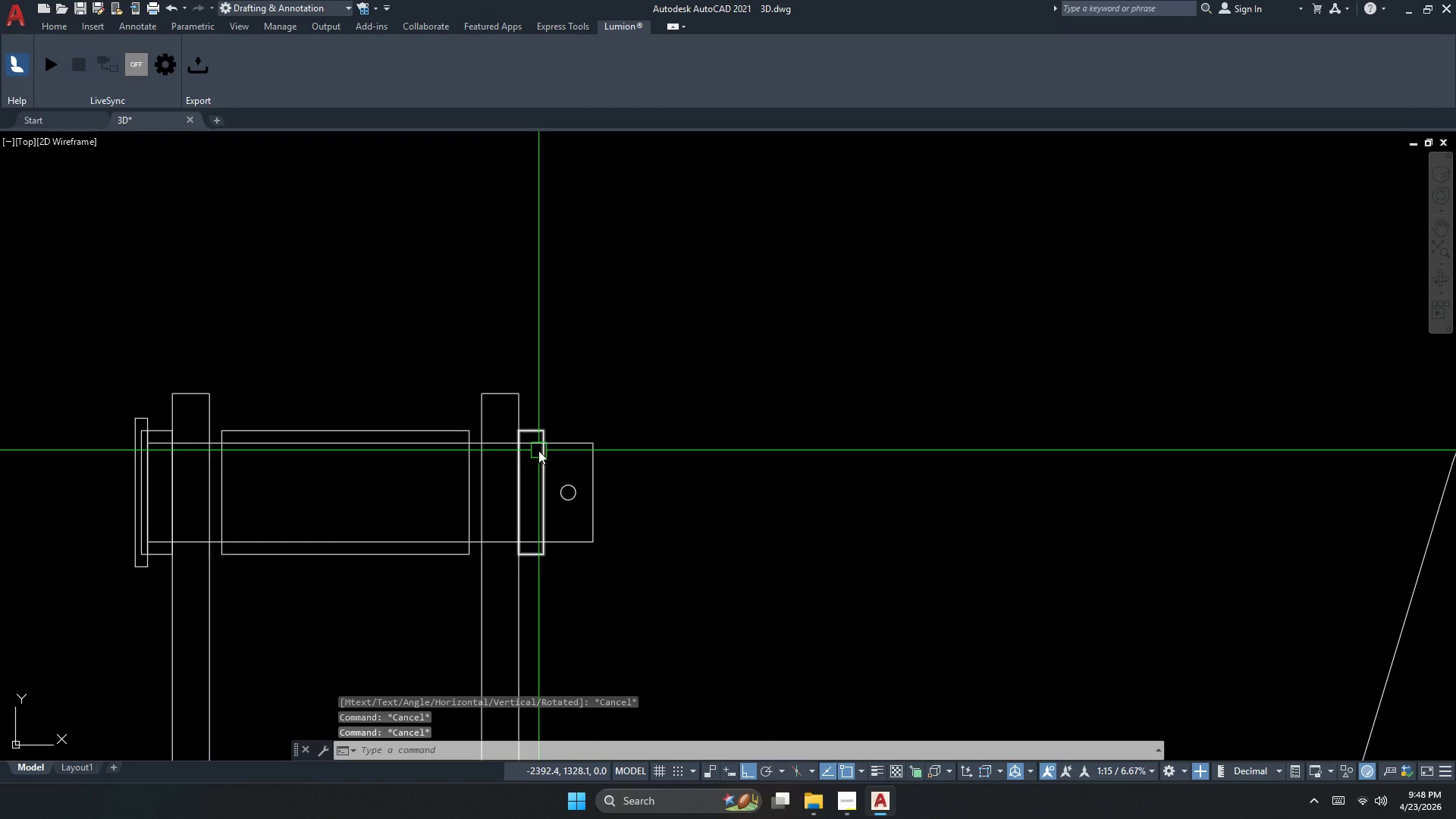 
key(C)
 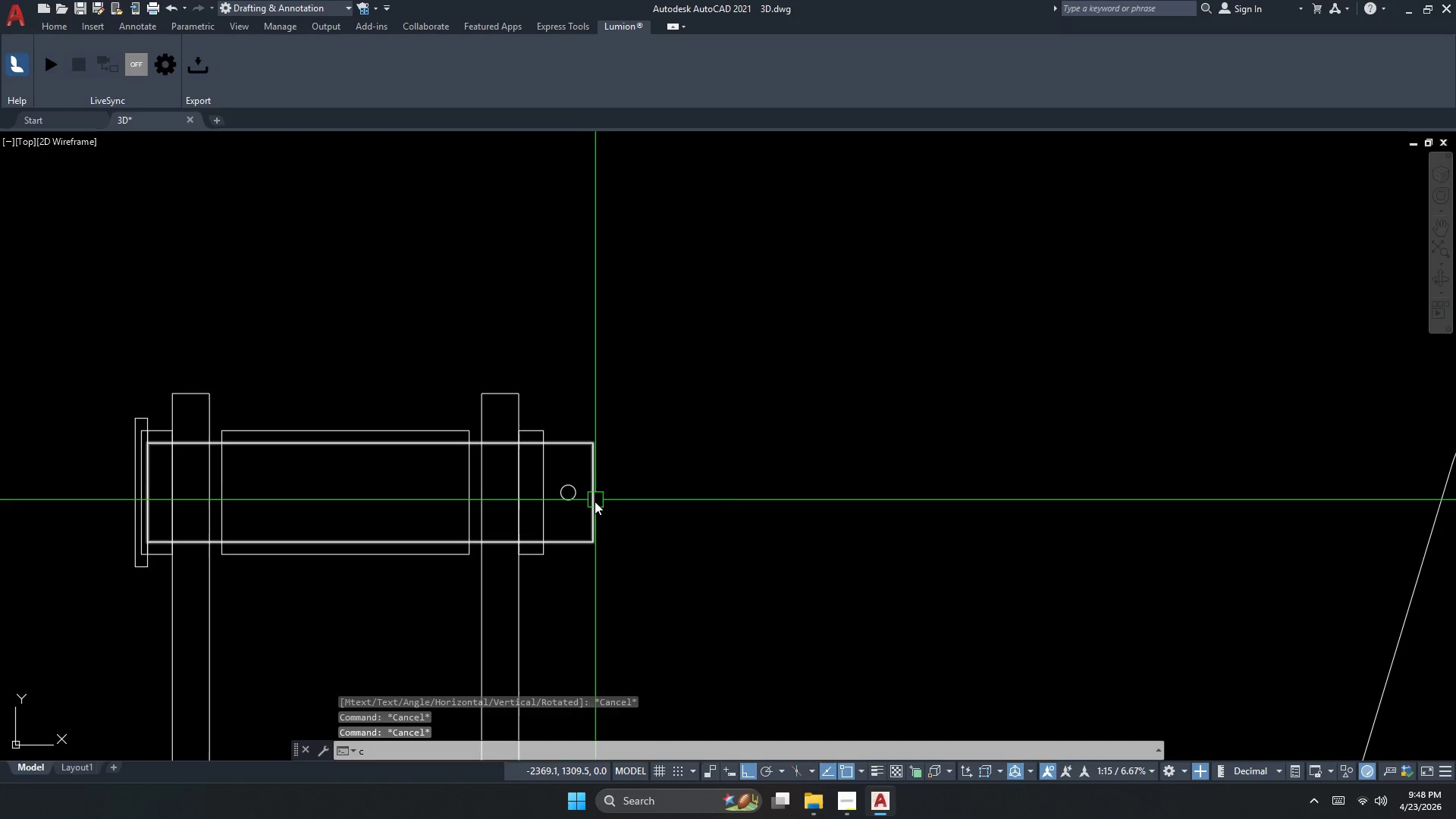 
key(Space)
 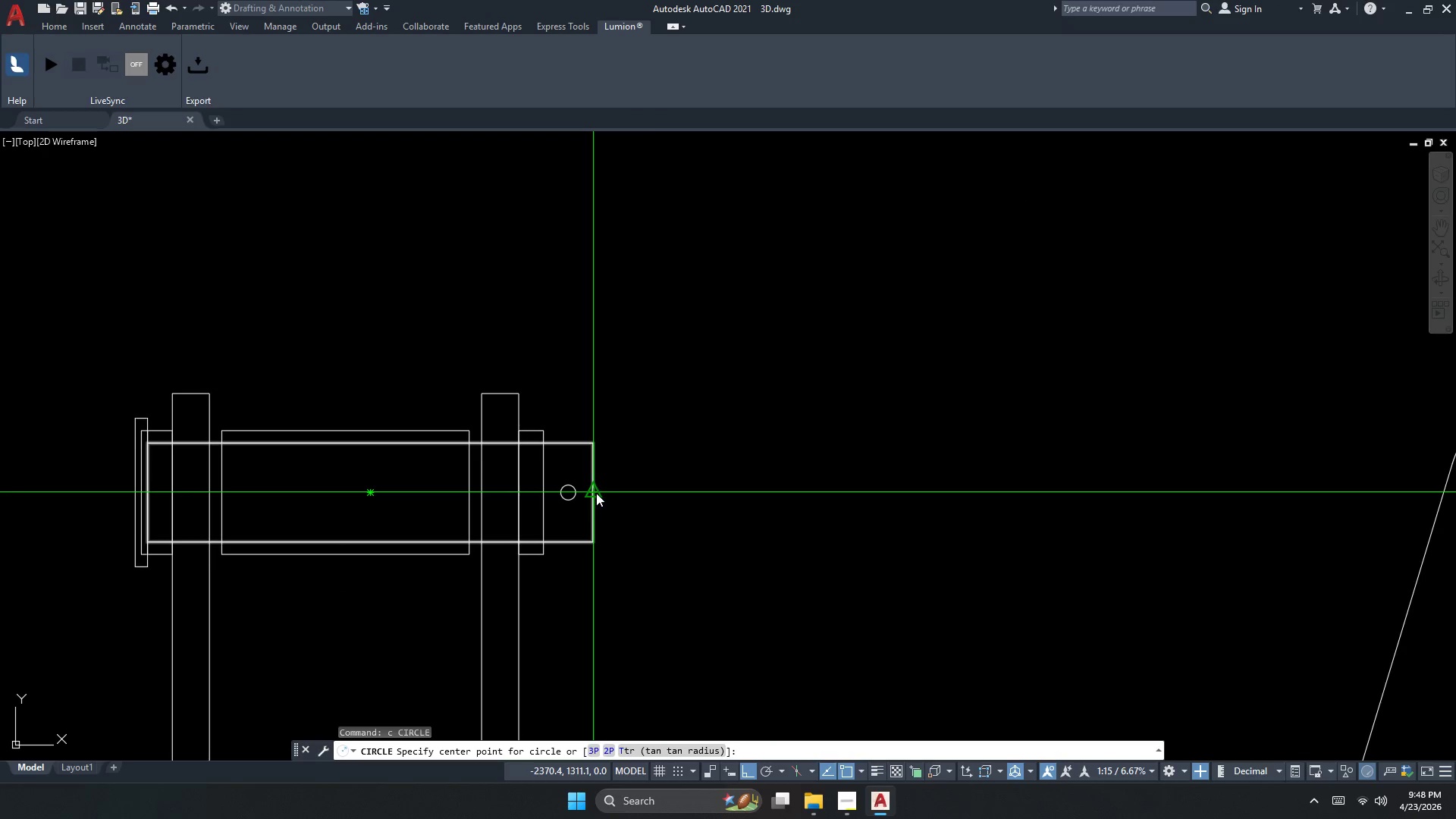 
scroll: coordinate [592, 497], scroll_direction: up, amount: 2.0
 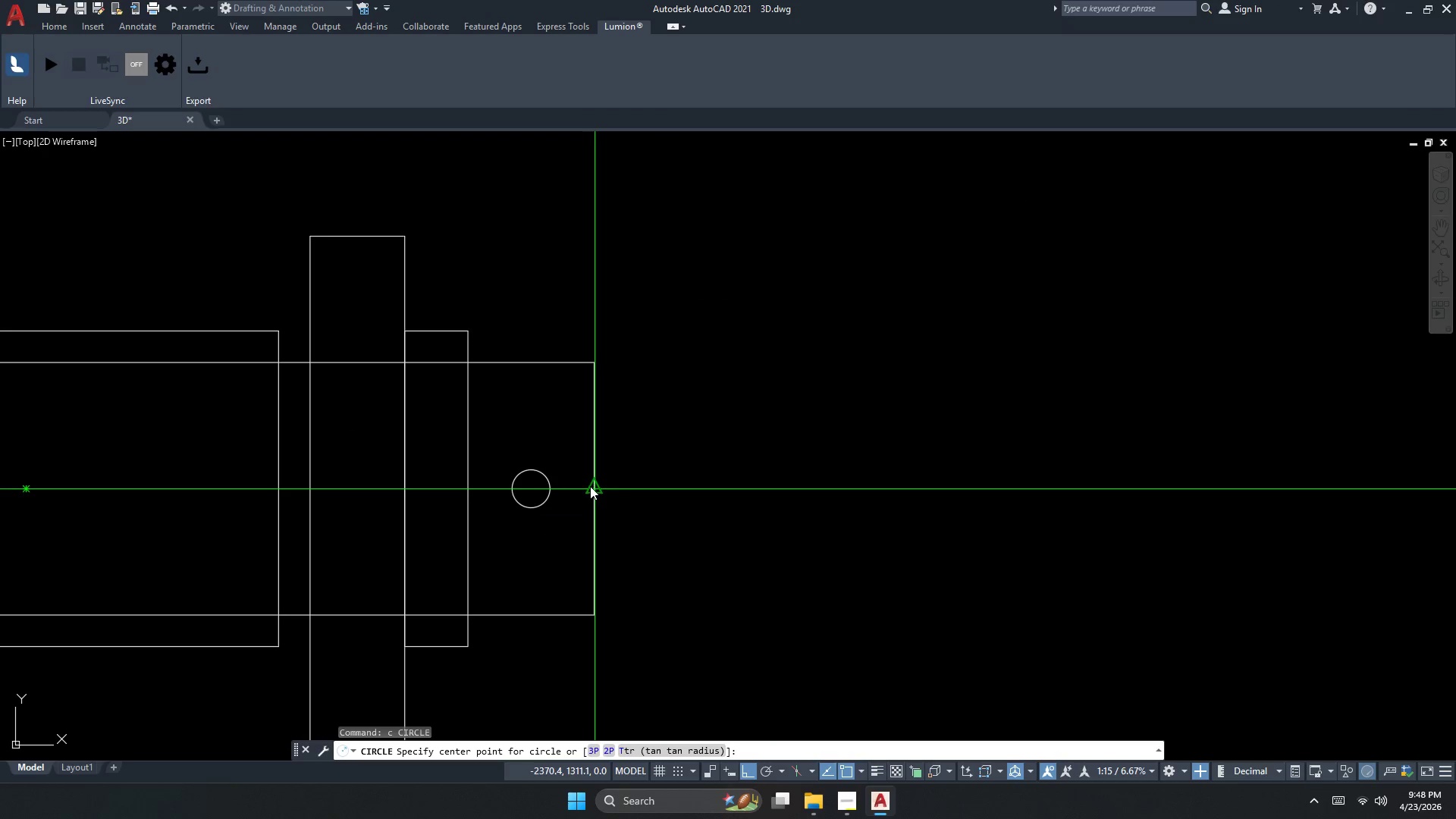 
left_click_drag(start_coordinate=[590, 486], to_coordinate=[592, 473])
 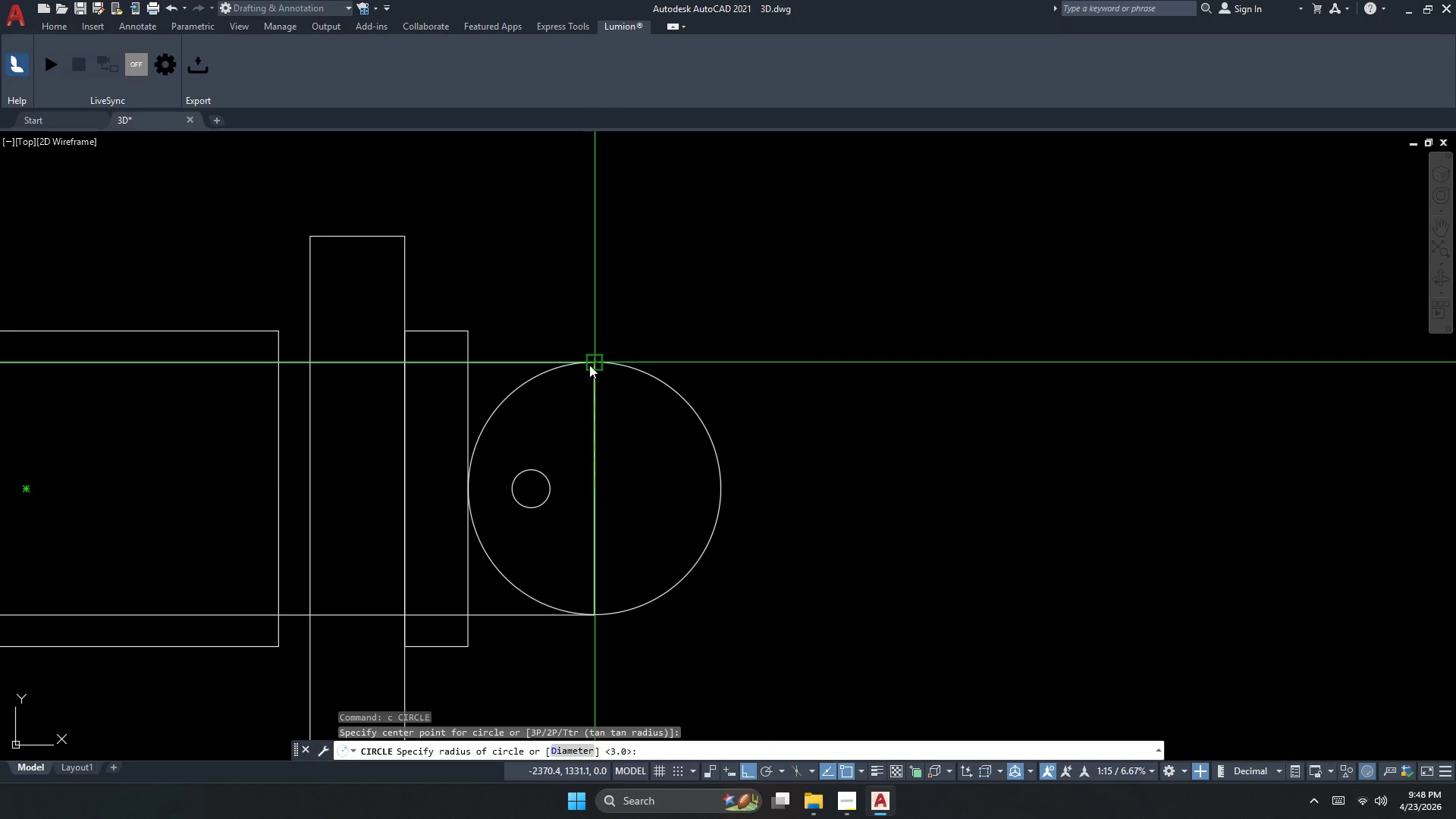 
left_click([589, 365])
 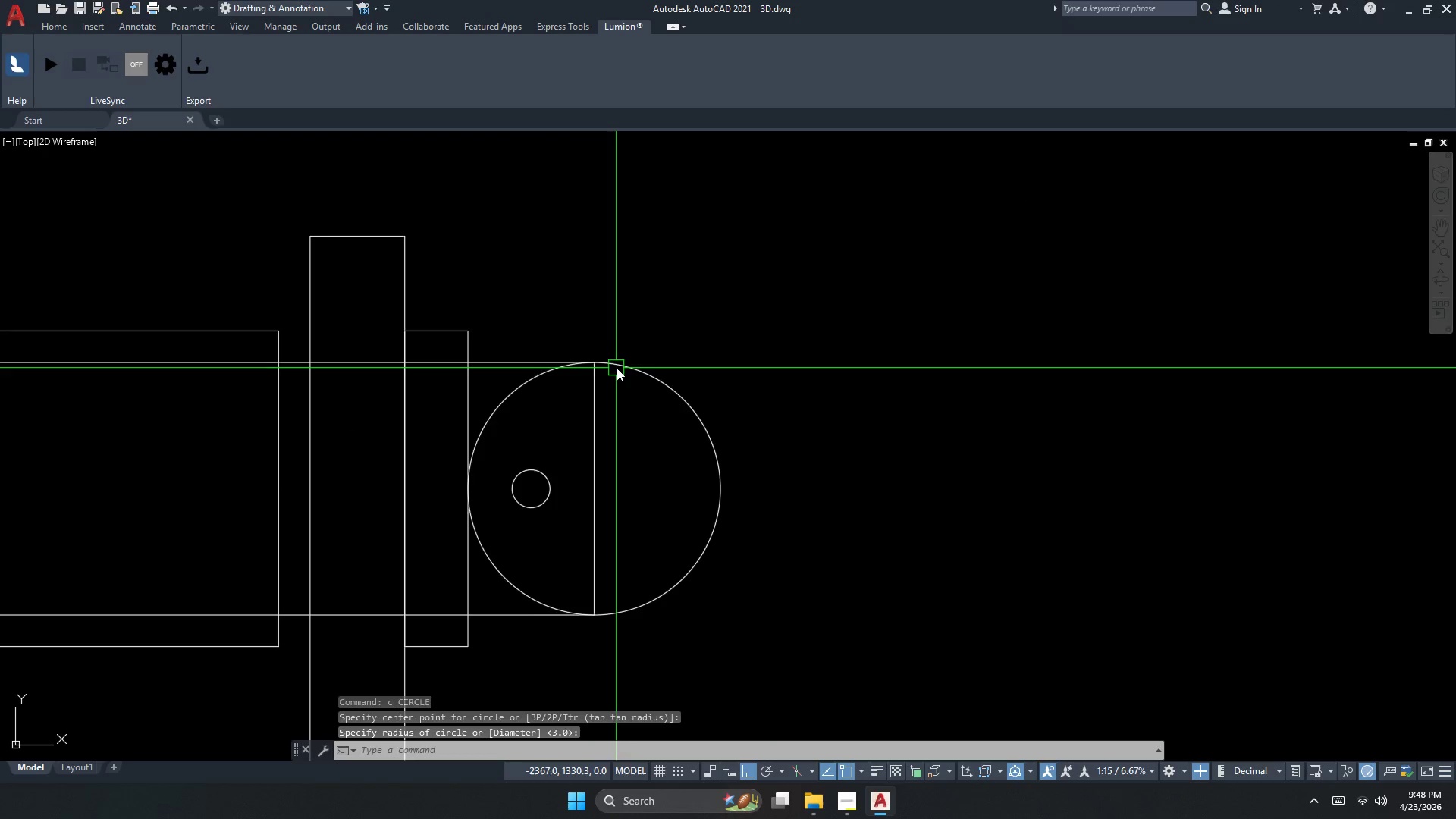 
key(Escape)
 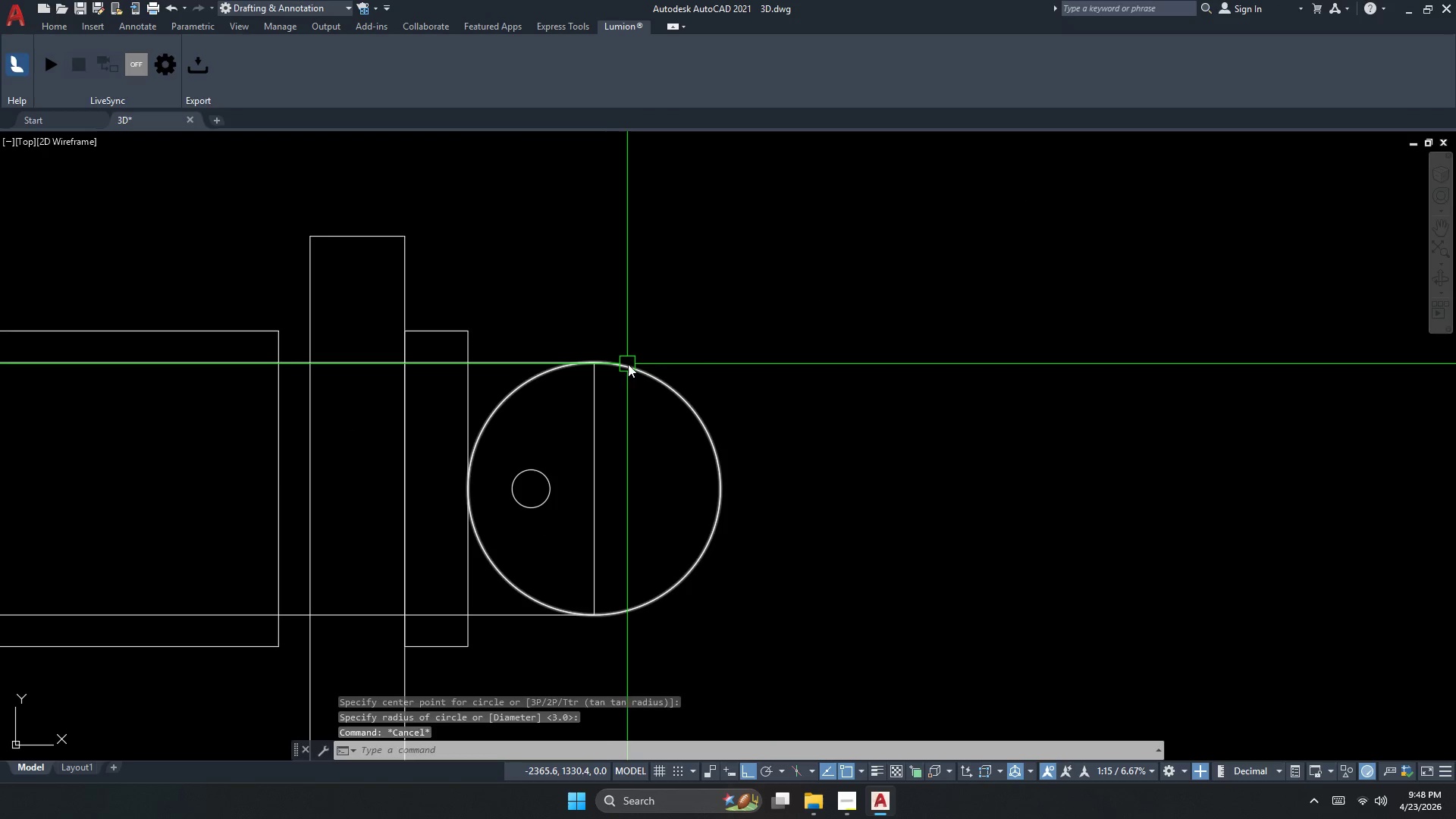 
double_click([628, 364])
 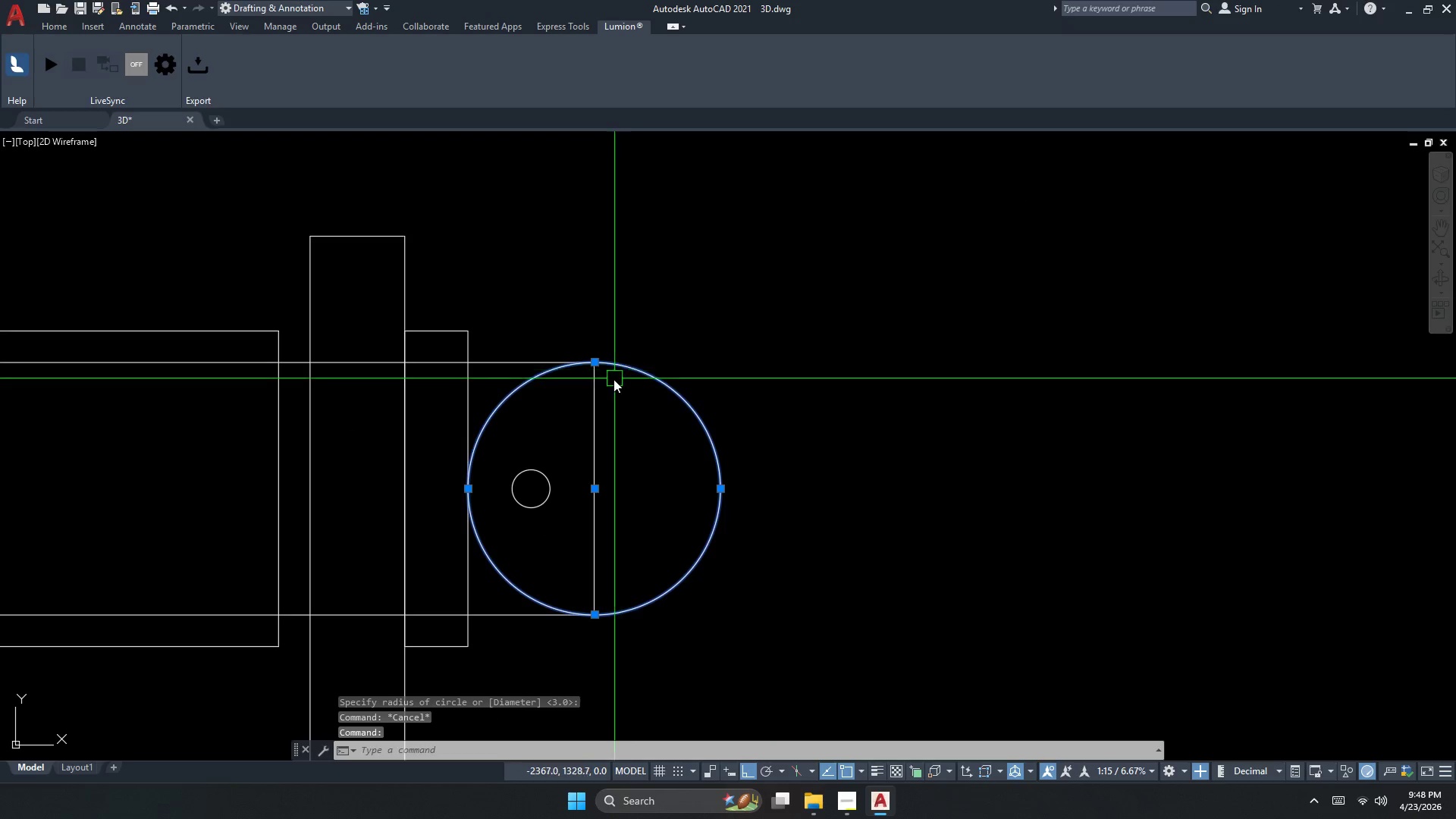 
key(M)
 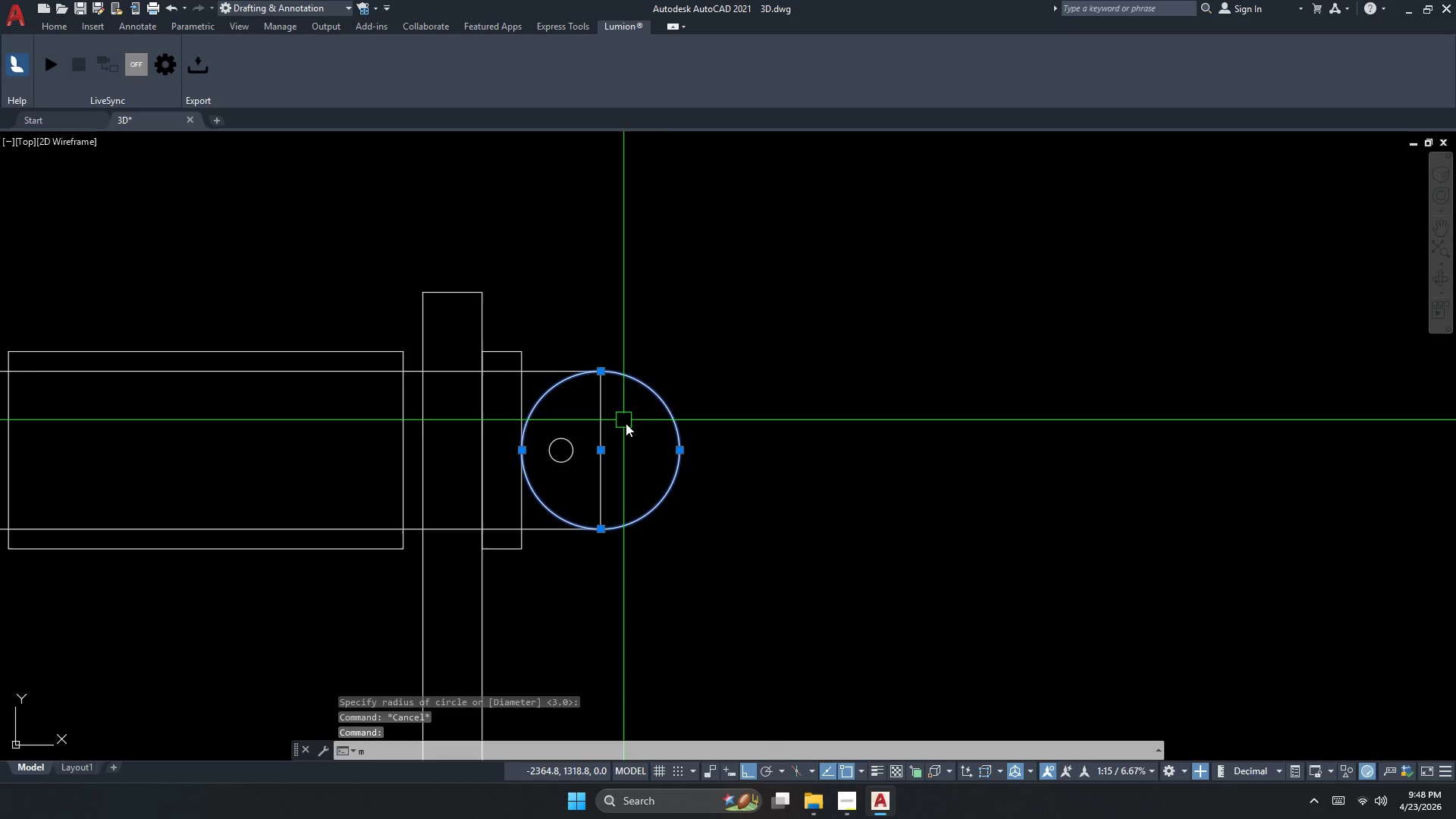 
key(Space)
 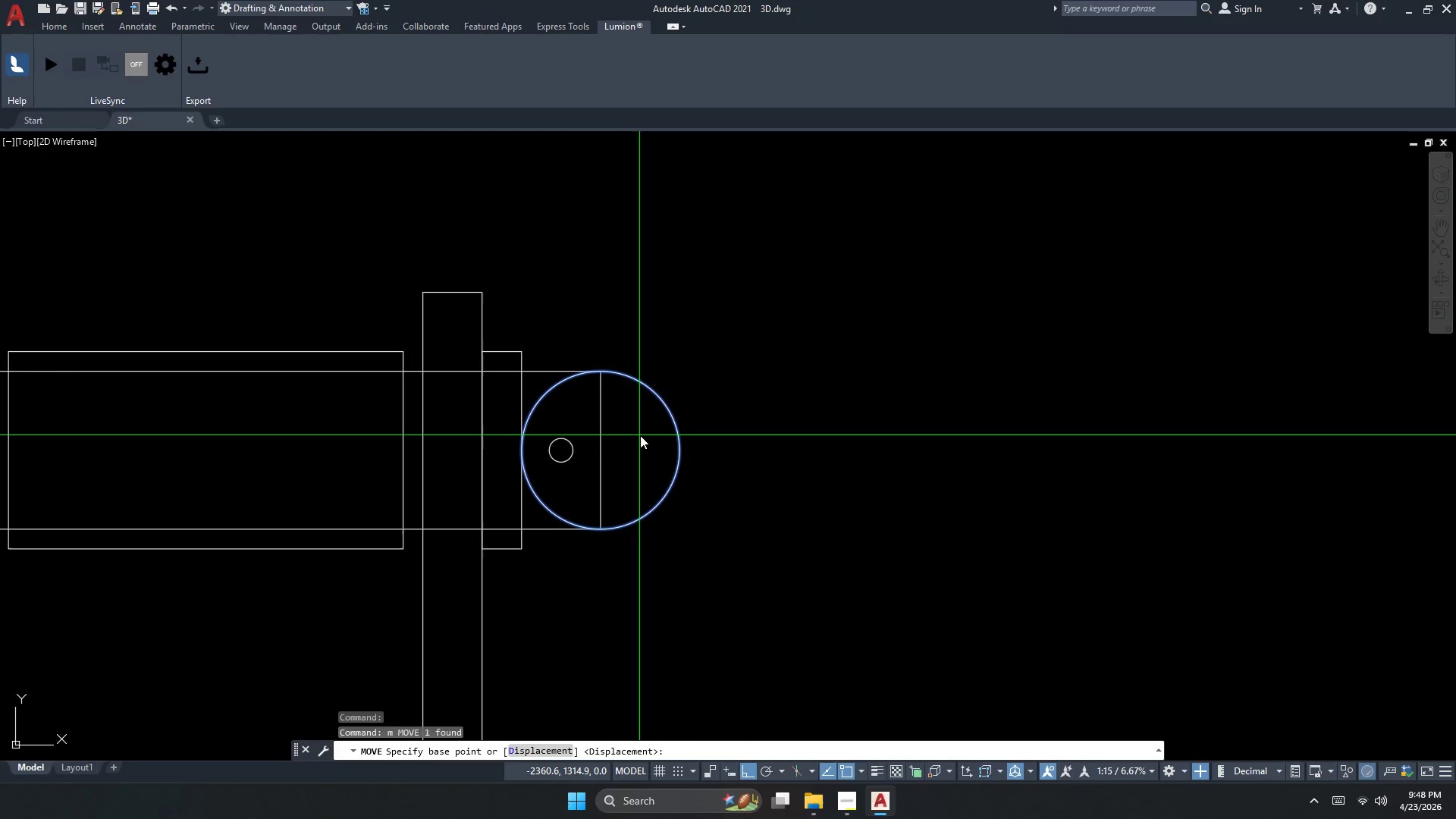 
scroll: coordinate [610, 386], scroll_direction: down, amount: 1.0
 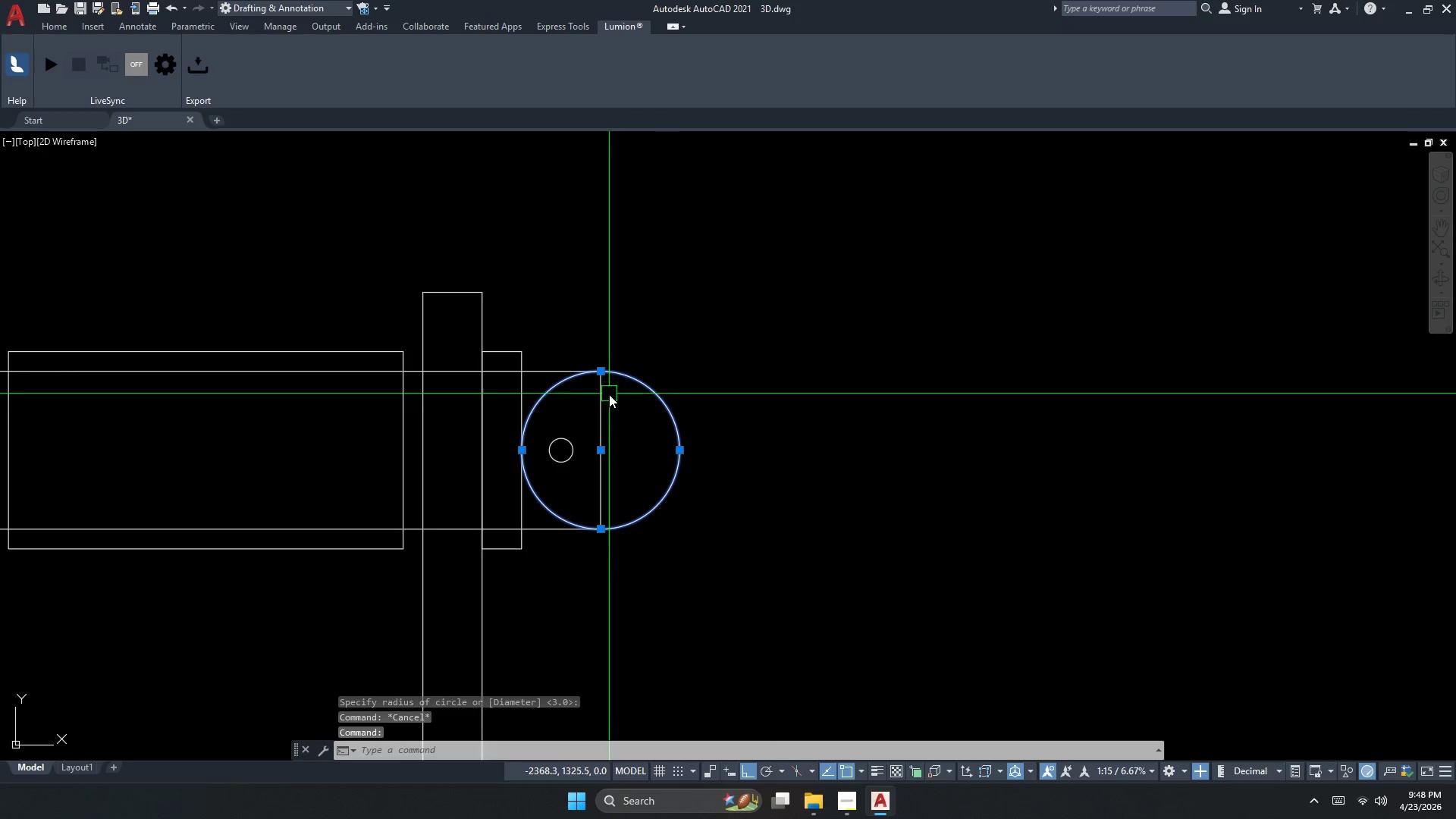 
left_click_drag(start_coordinate=[643, 435], to_coordinate=[665, 438])
 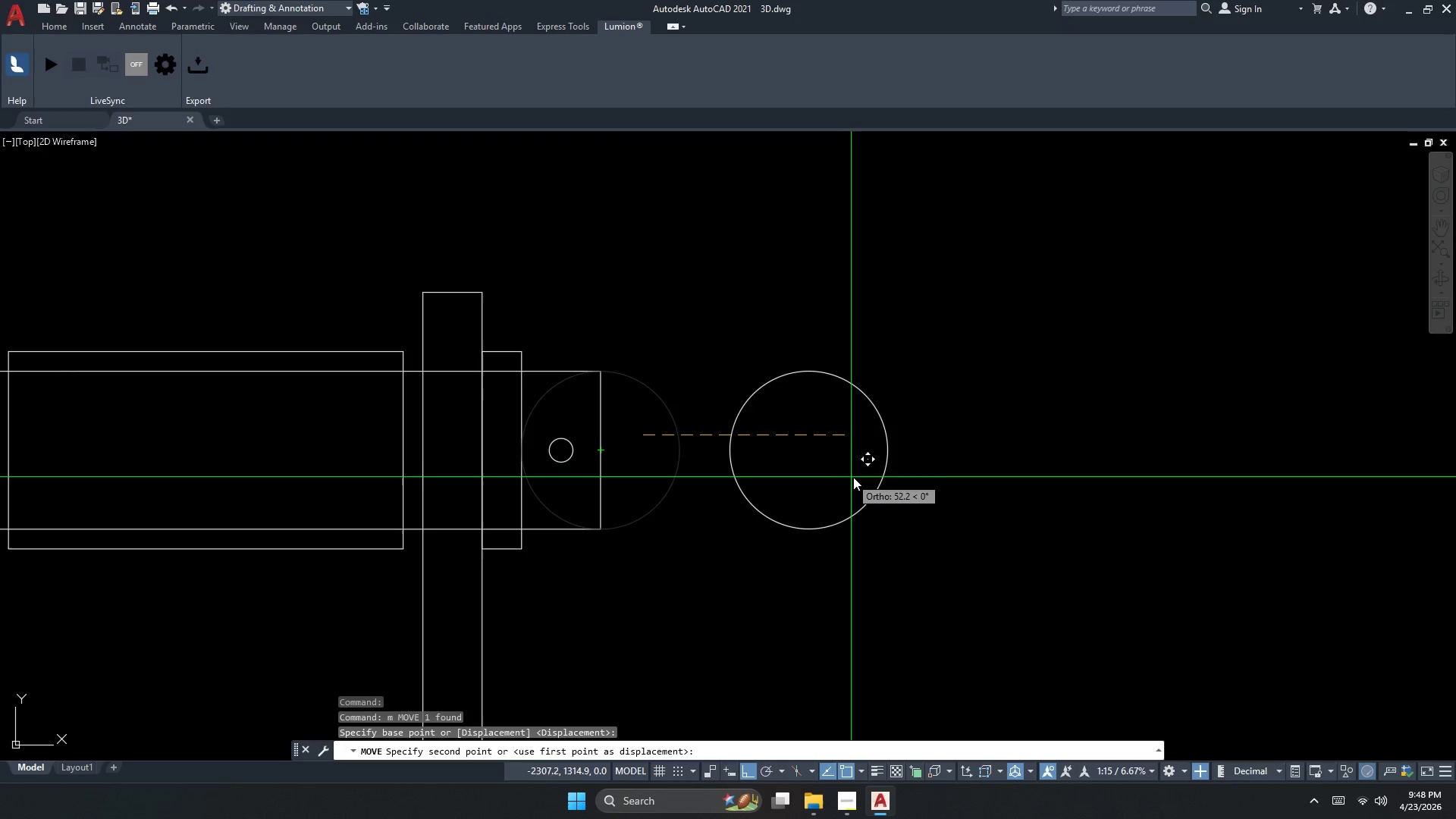 
left_click([865, 479])
 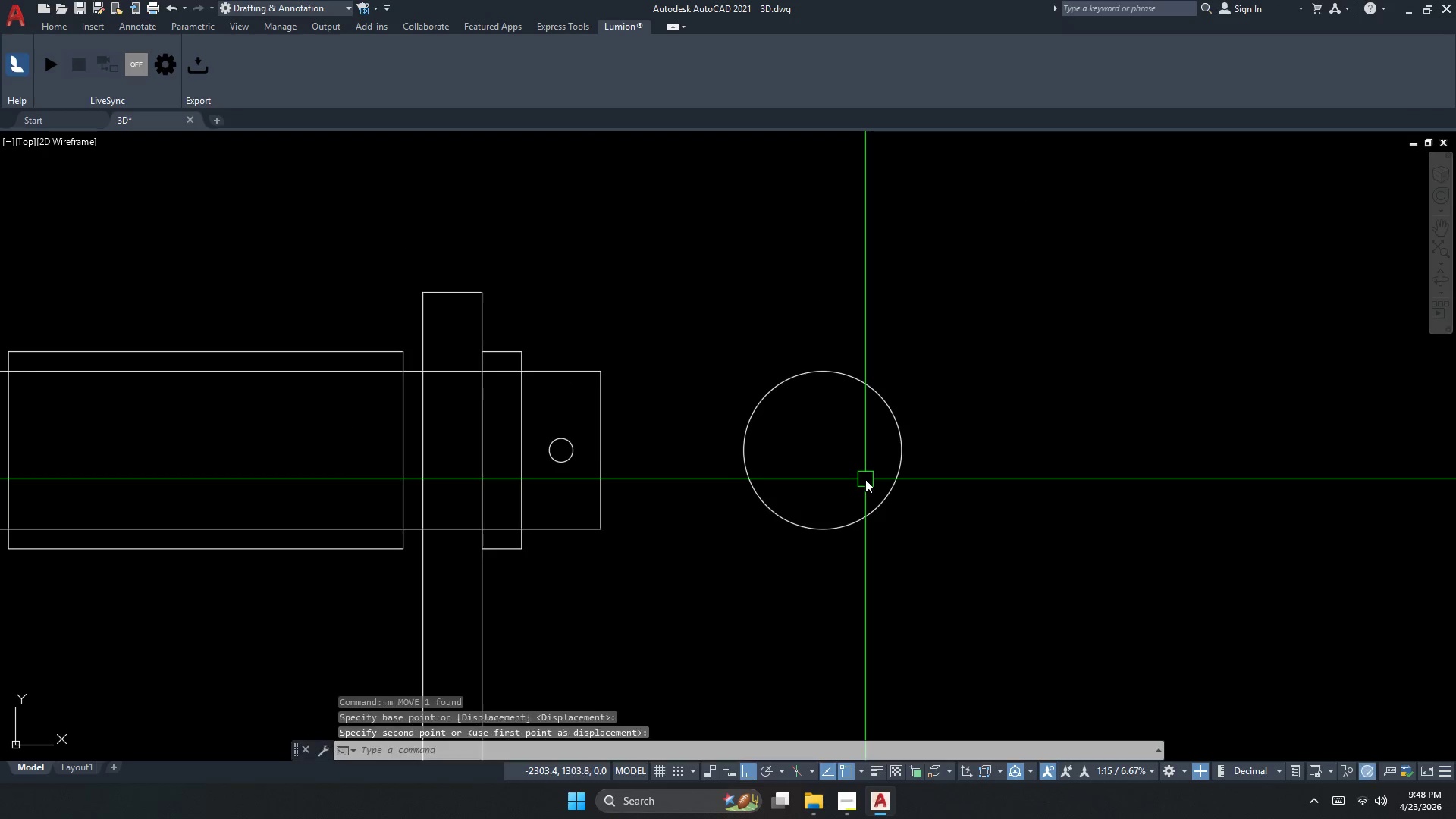 
key(Escape)
key(Escape)
key(Escape)
type(pl )
 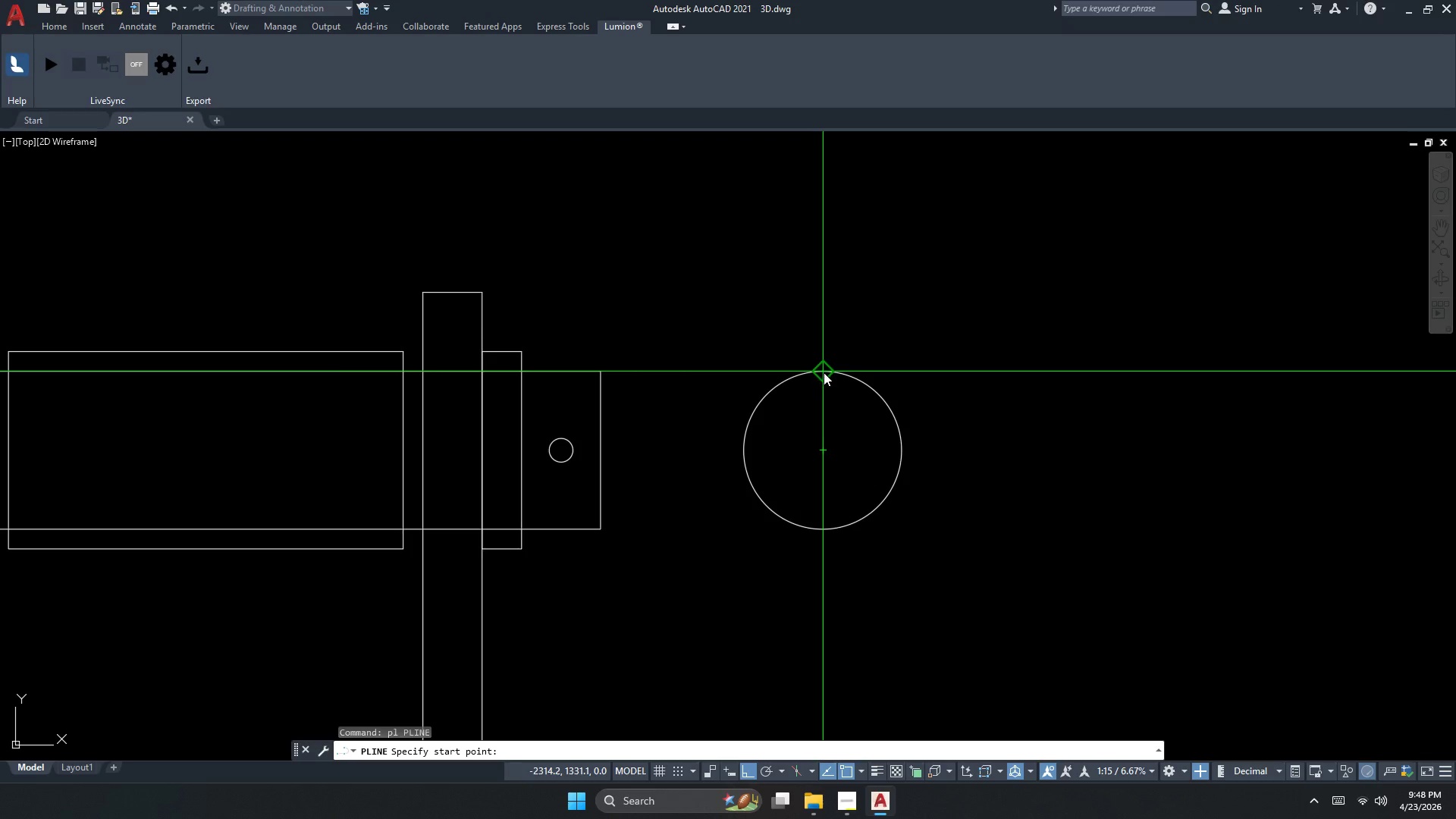 
left_click_drag(start_coordinate=[824, 372], to_coordinate=[824, 379])
 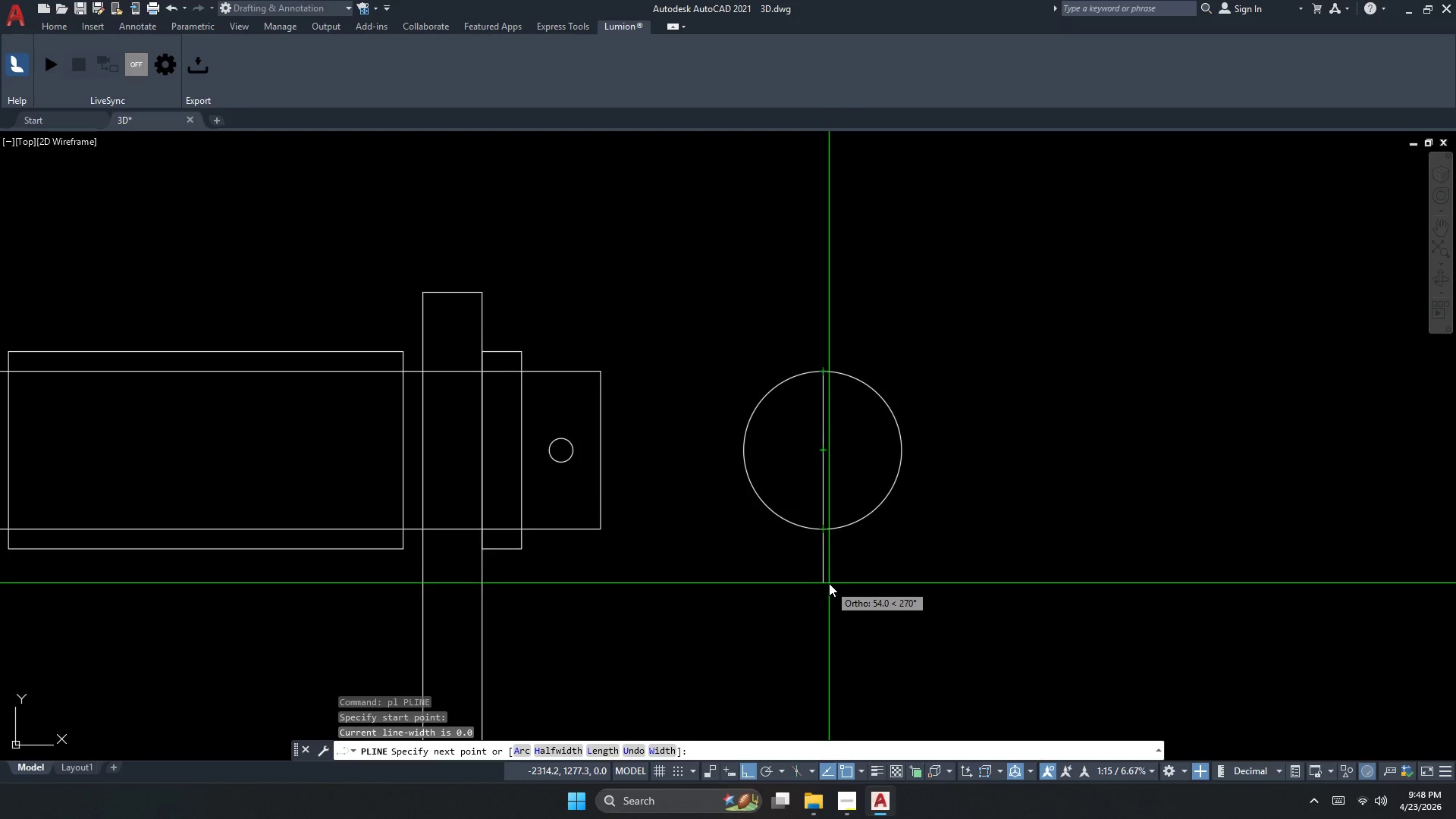 
left_click([824, 529])
 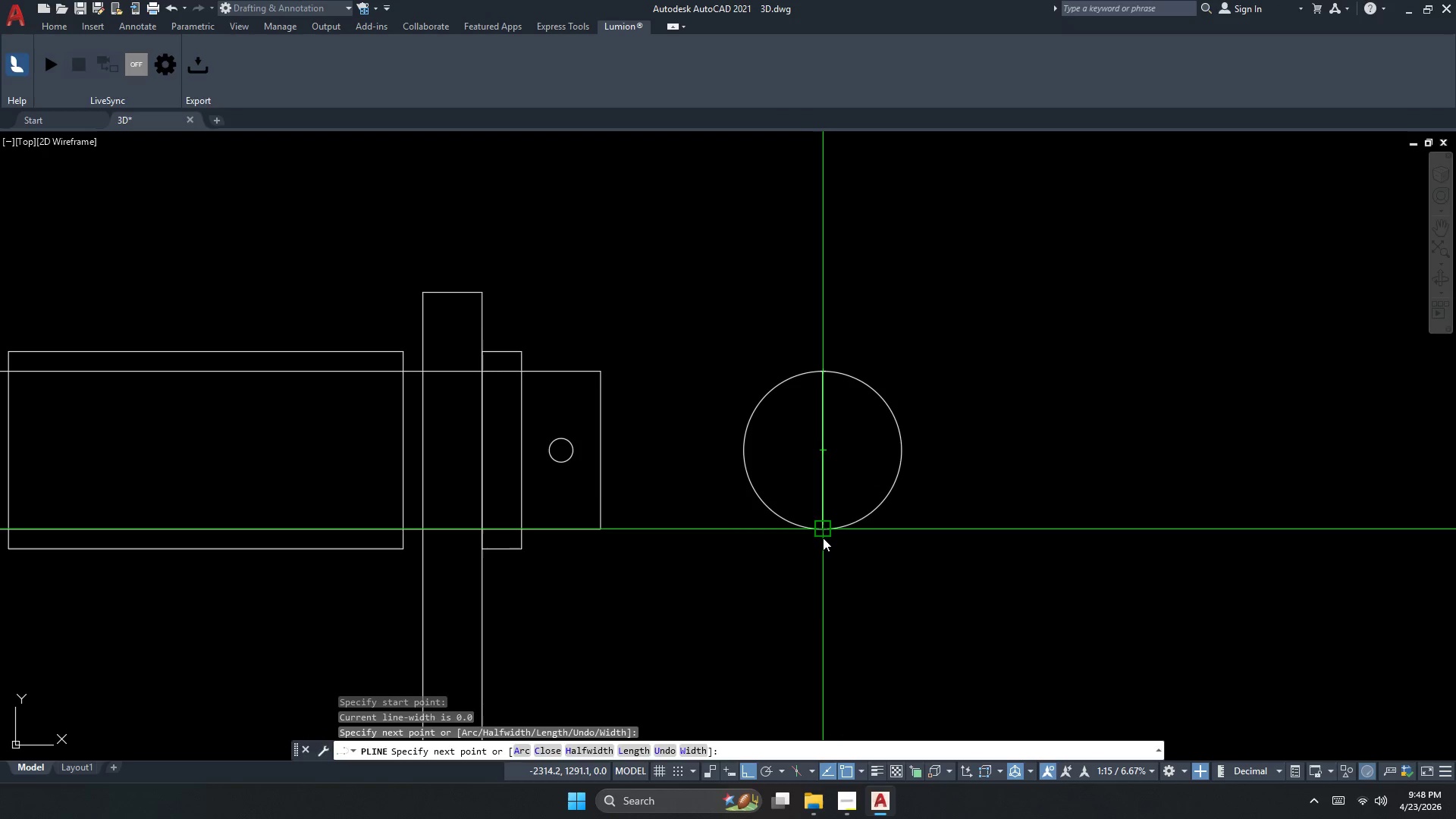 
key(Escape)
 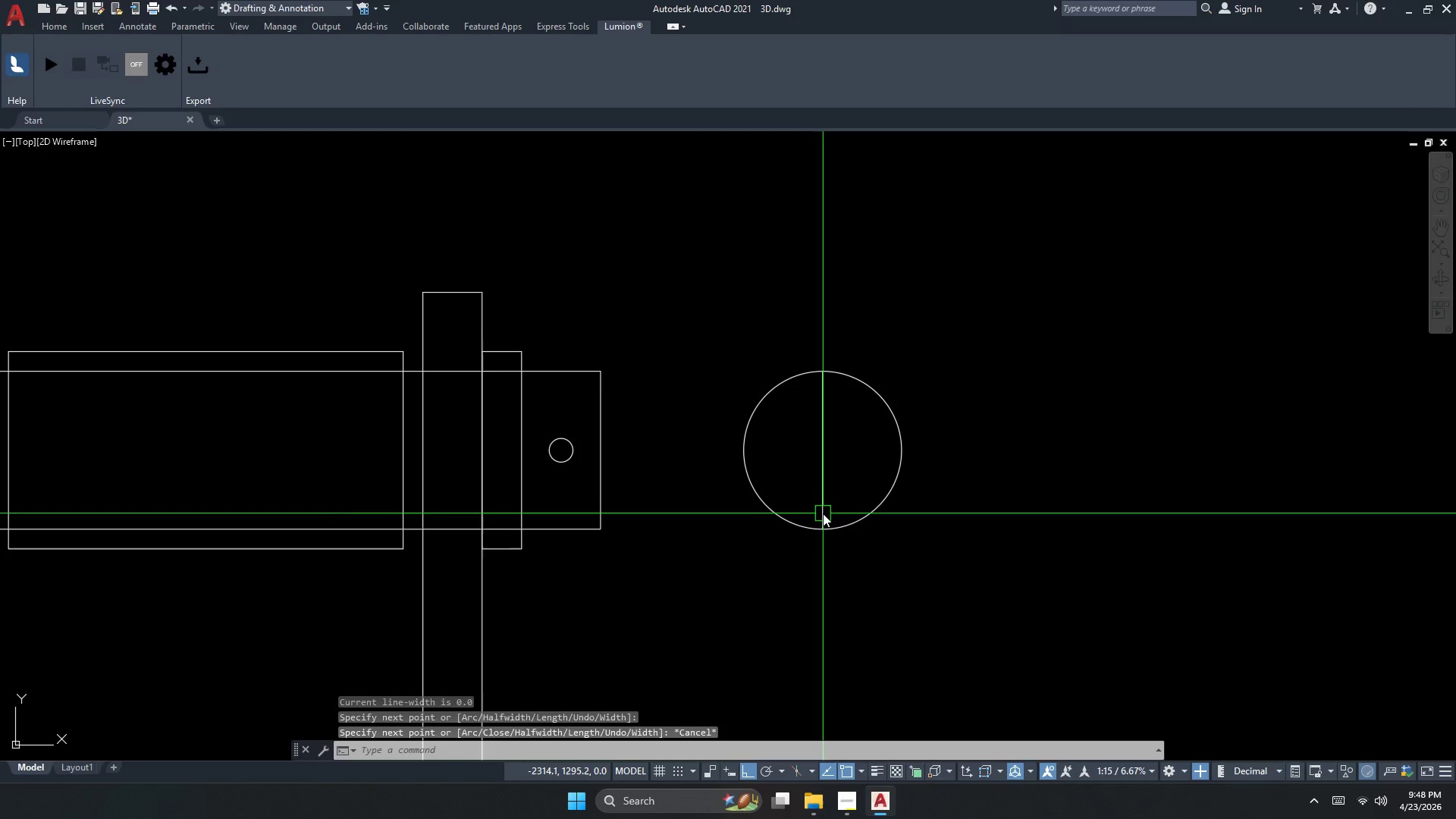 
double_click([823, 513])
 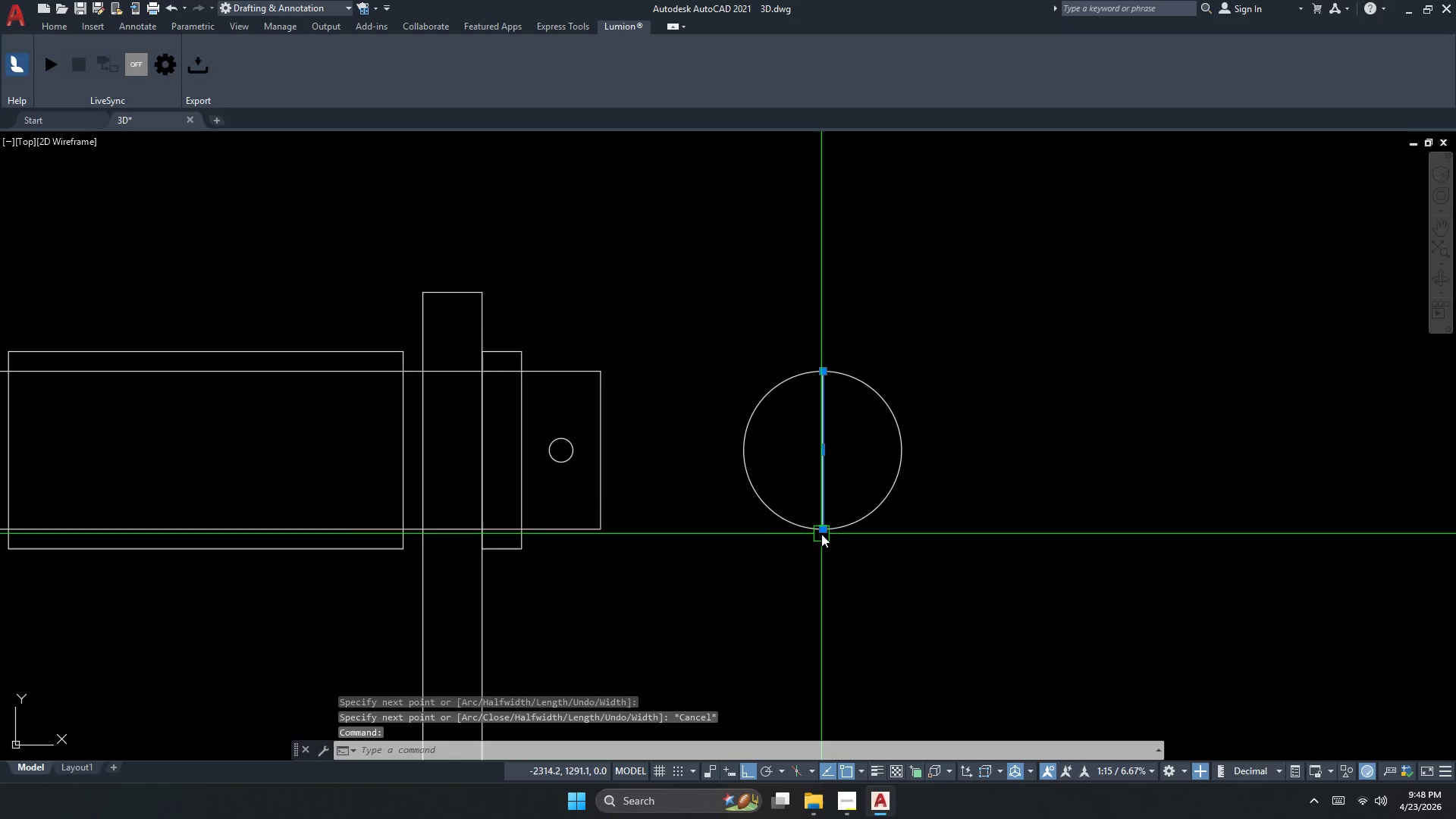 
left_click_drag(start_coordinate=[821, 534], to_coordinate=[821, 538])
 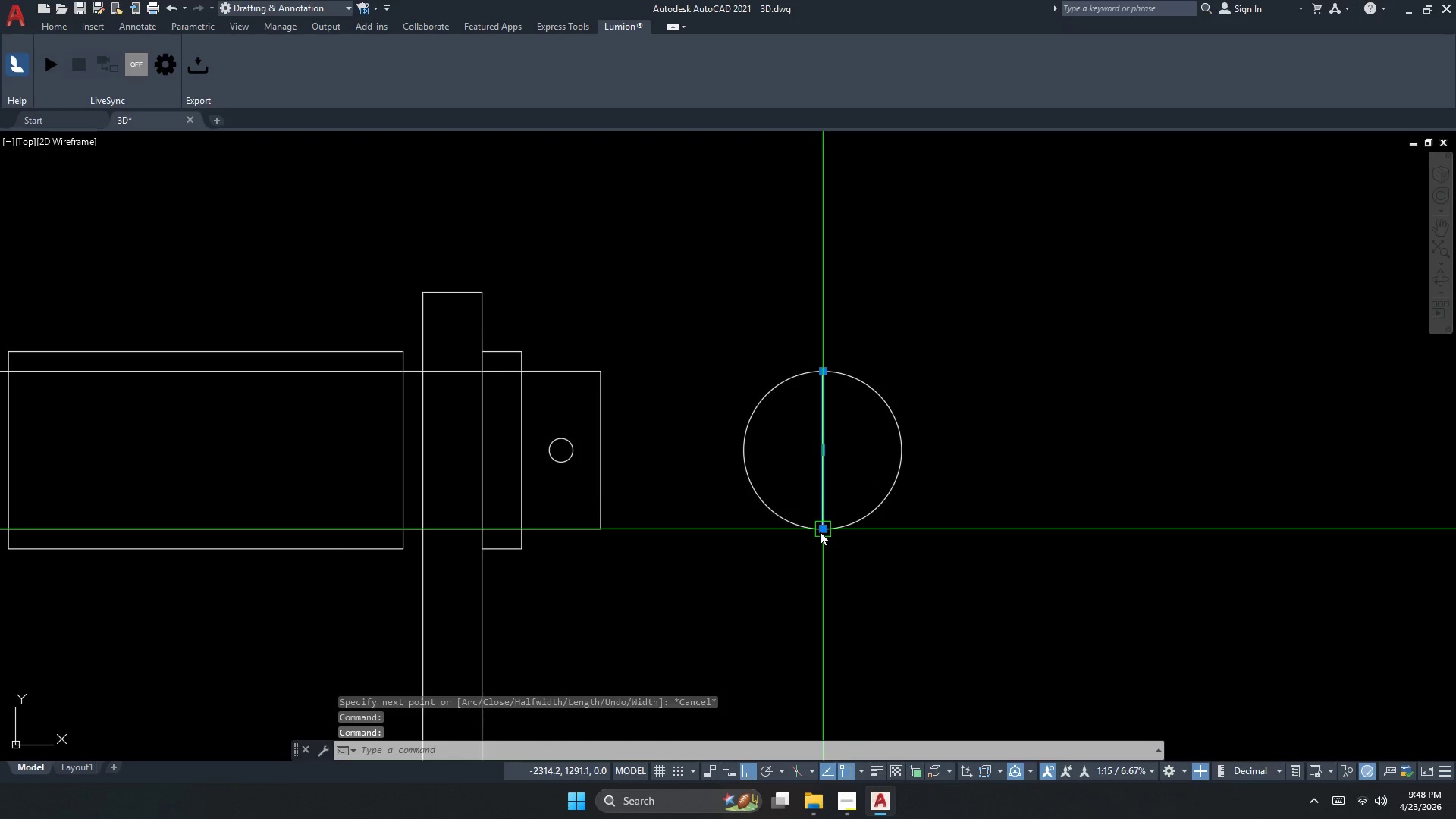 
left_click_drag(start_coordinate=[822, 526], to_coordinate=[822, 532])
 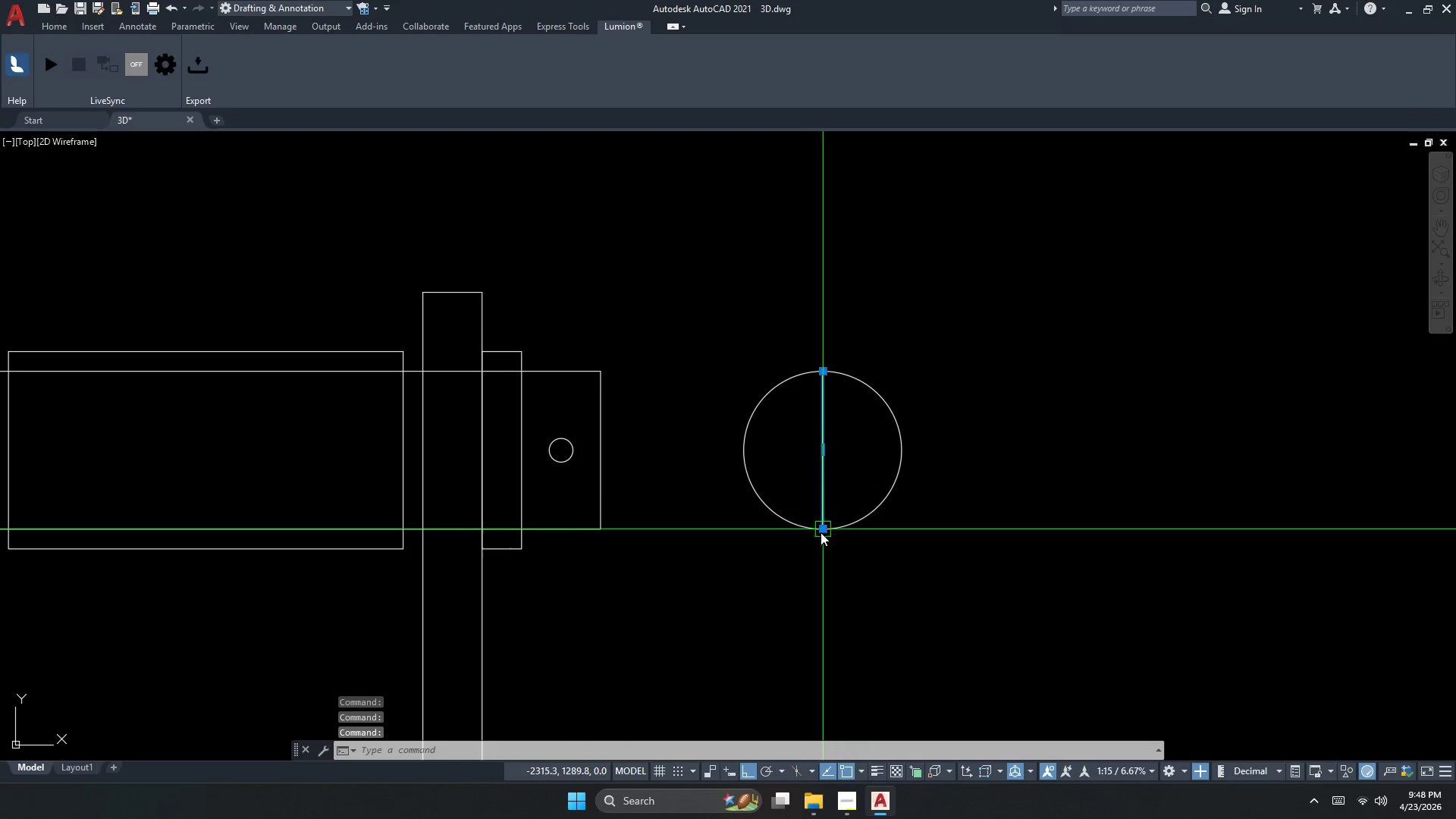 
left_click([824, 528])
 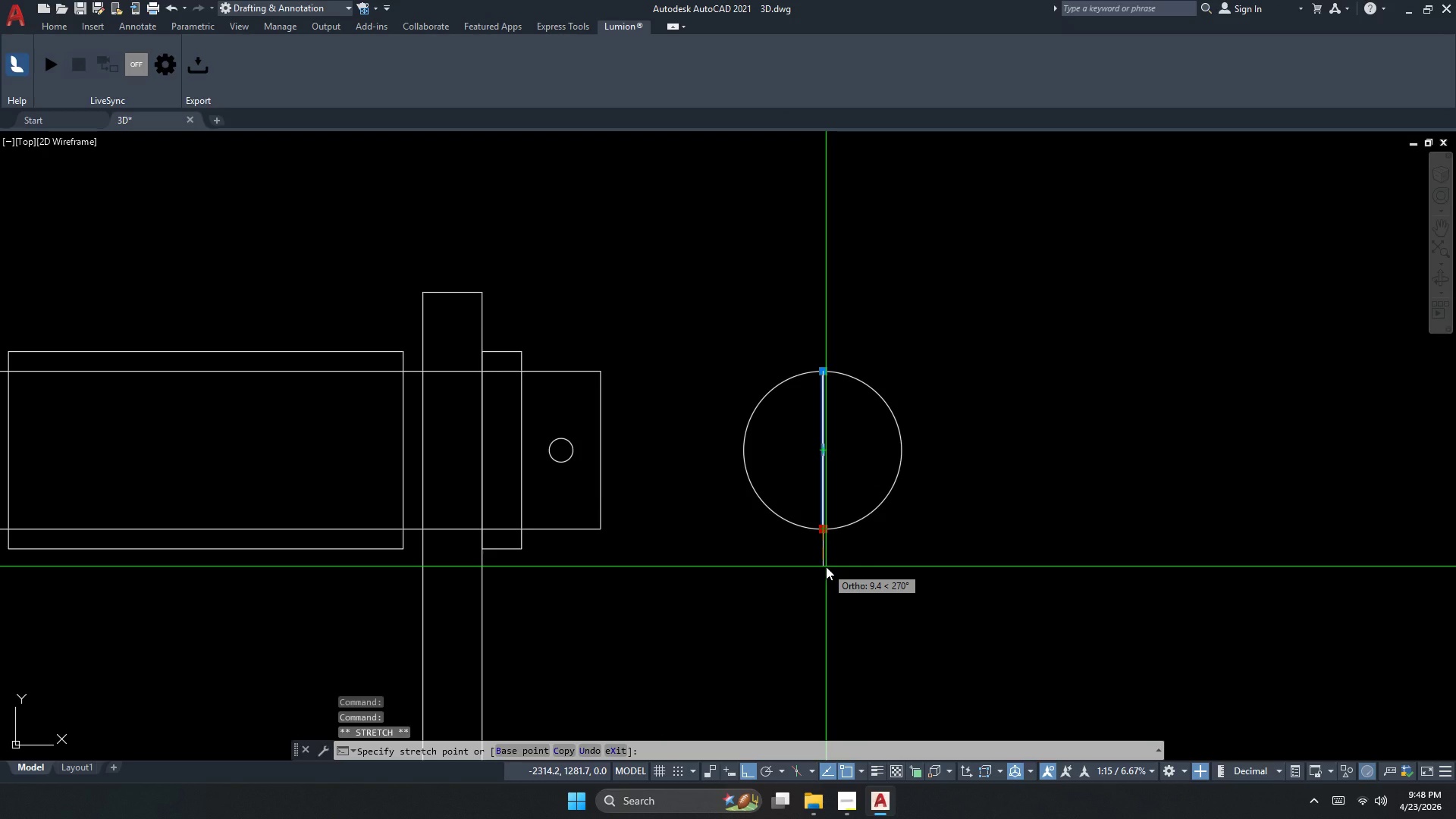 
key(Numpad5)
 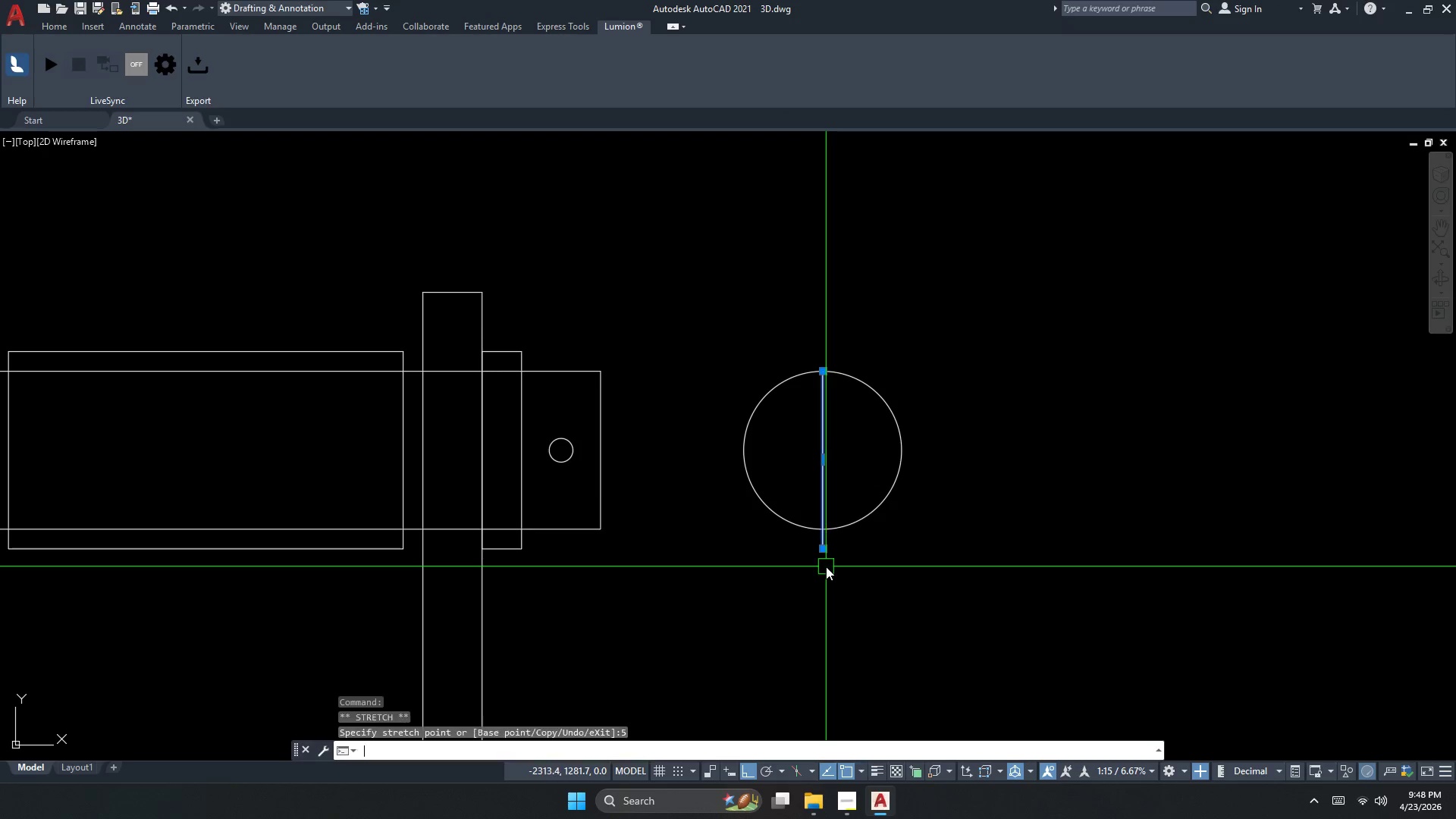 
key(NumpadEnter)
 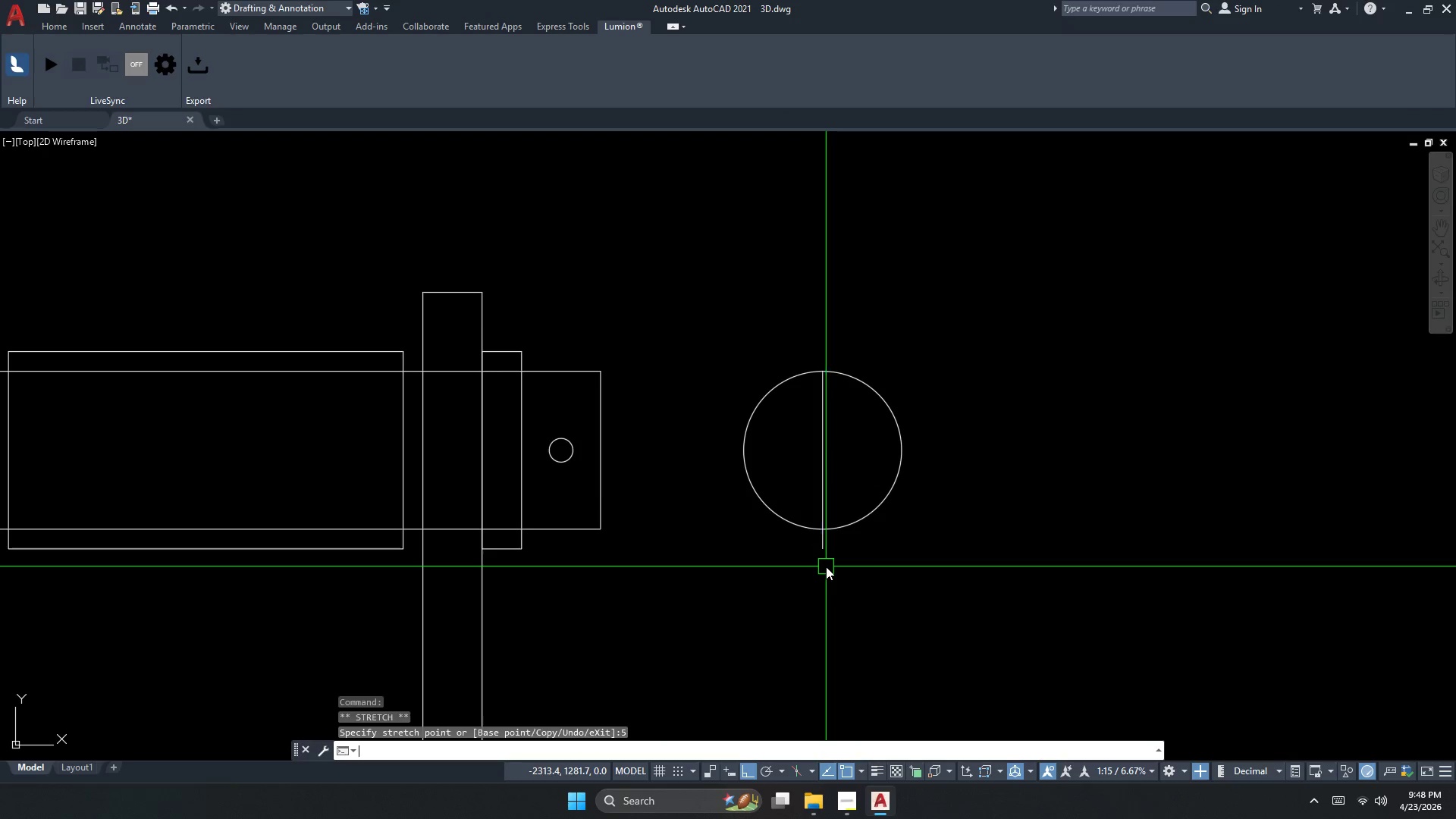 
key(Escape)
 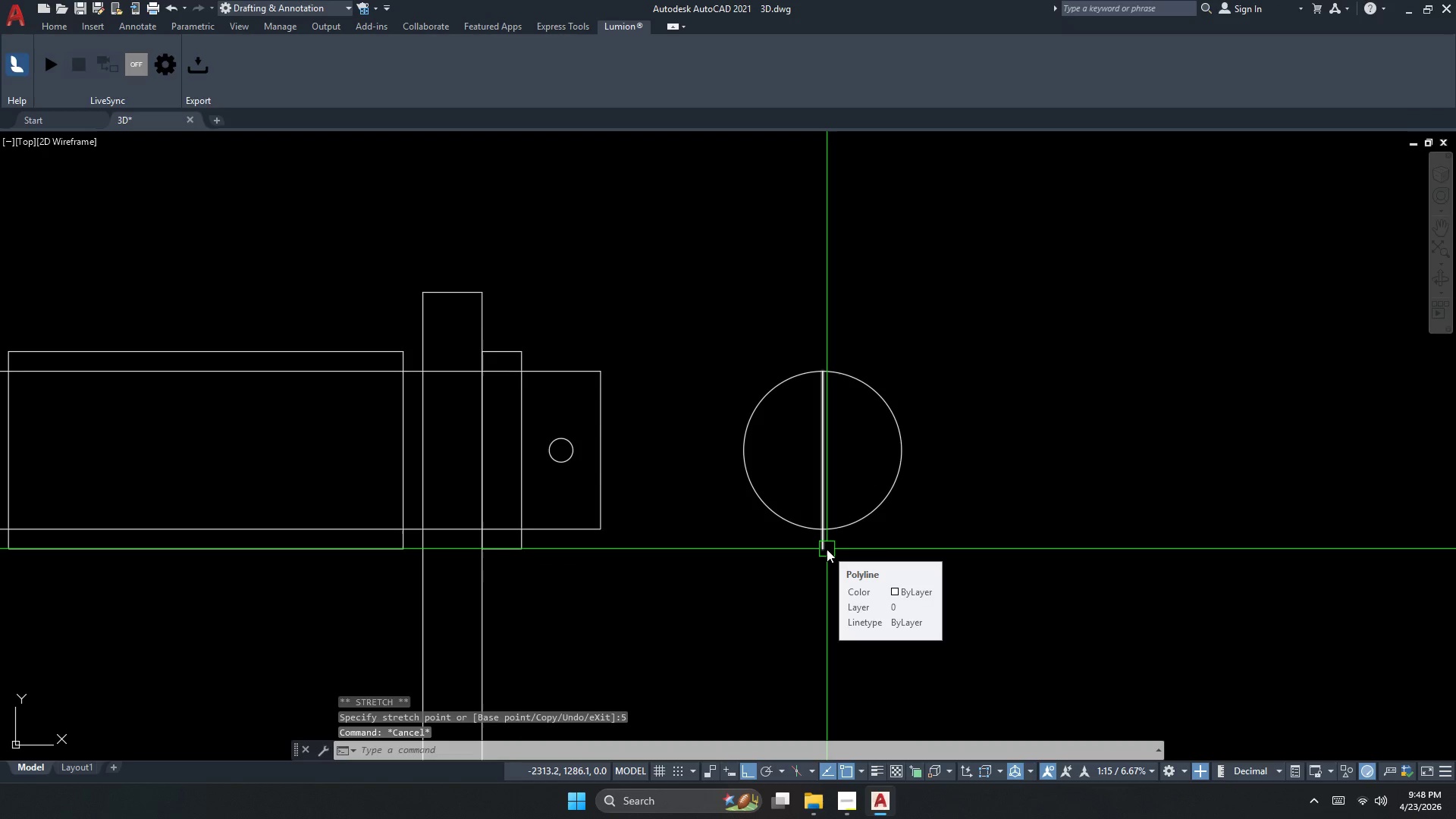 
wait(10.02)
 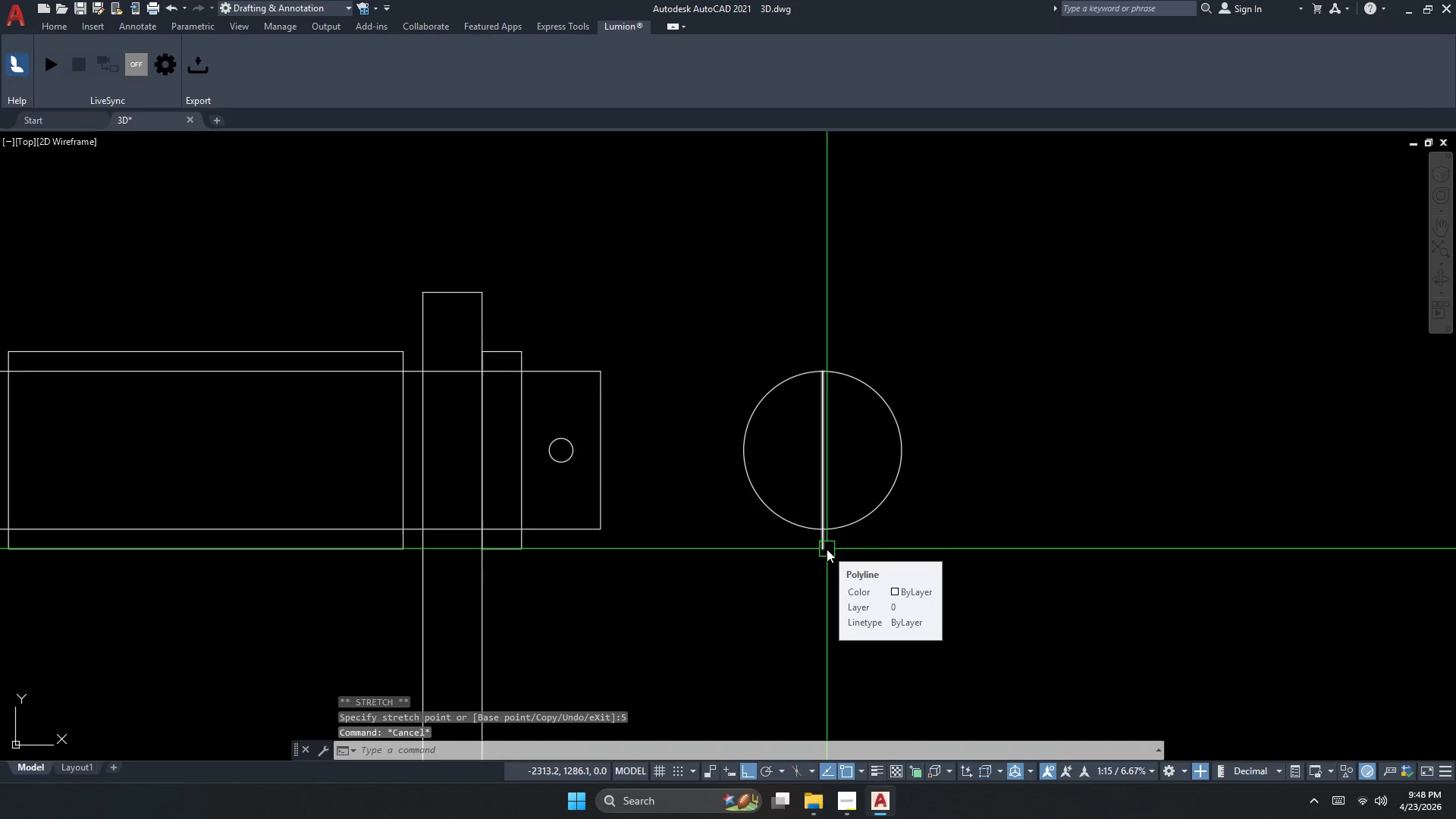 
scroll: coordinate [733, 479], scroll_direction: down, amount: 2.0
 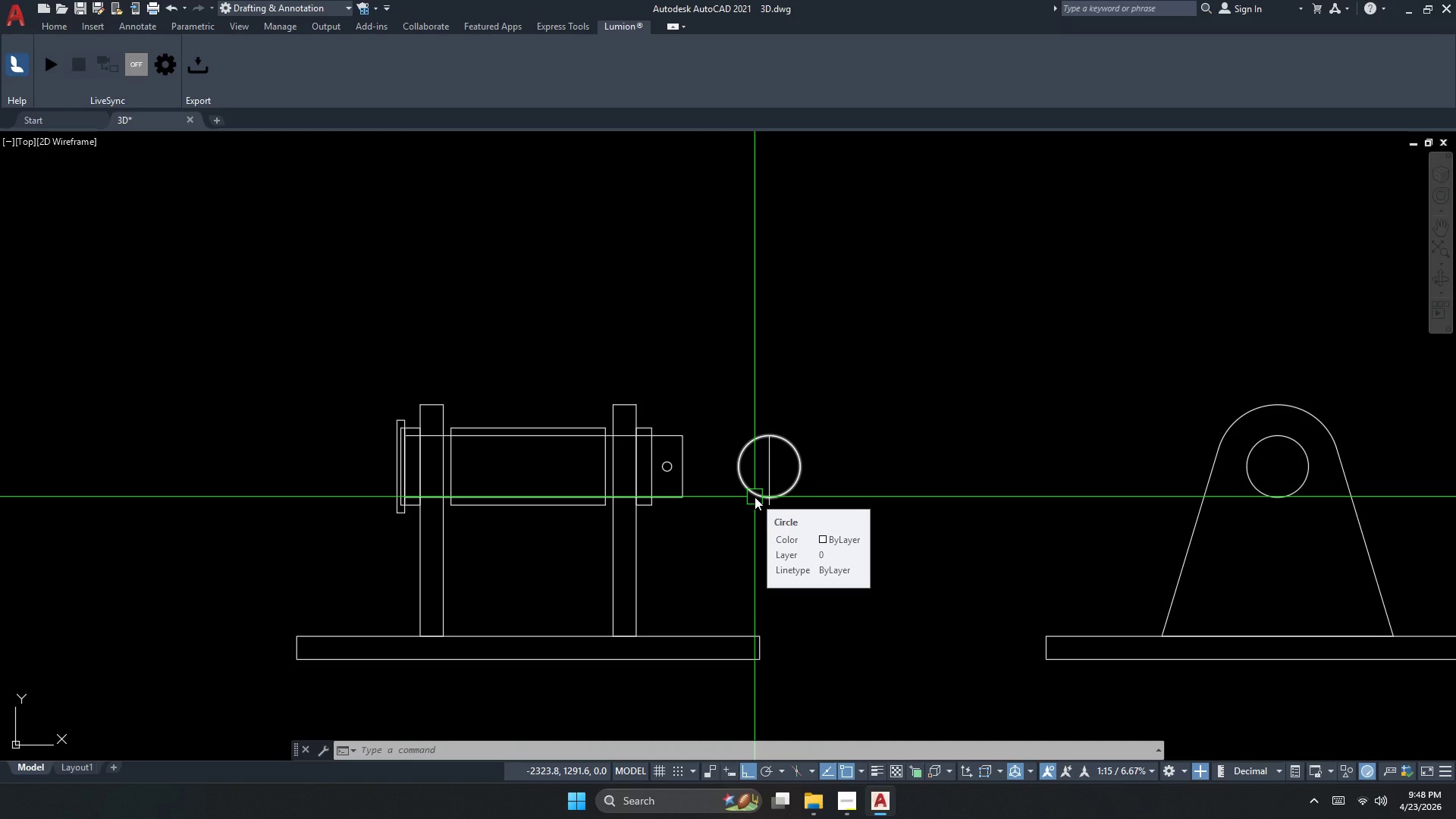 
left_click([750, 468])
 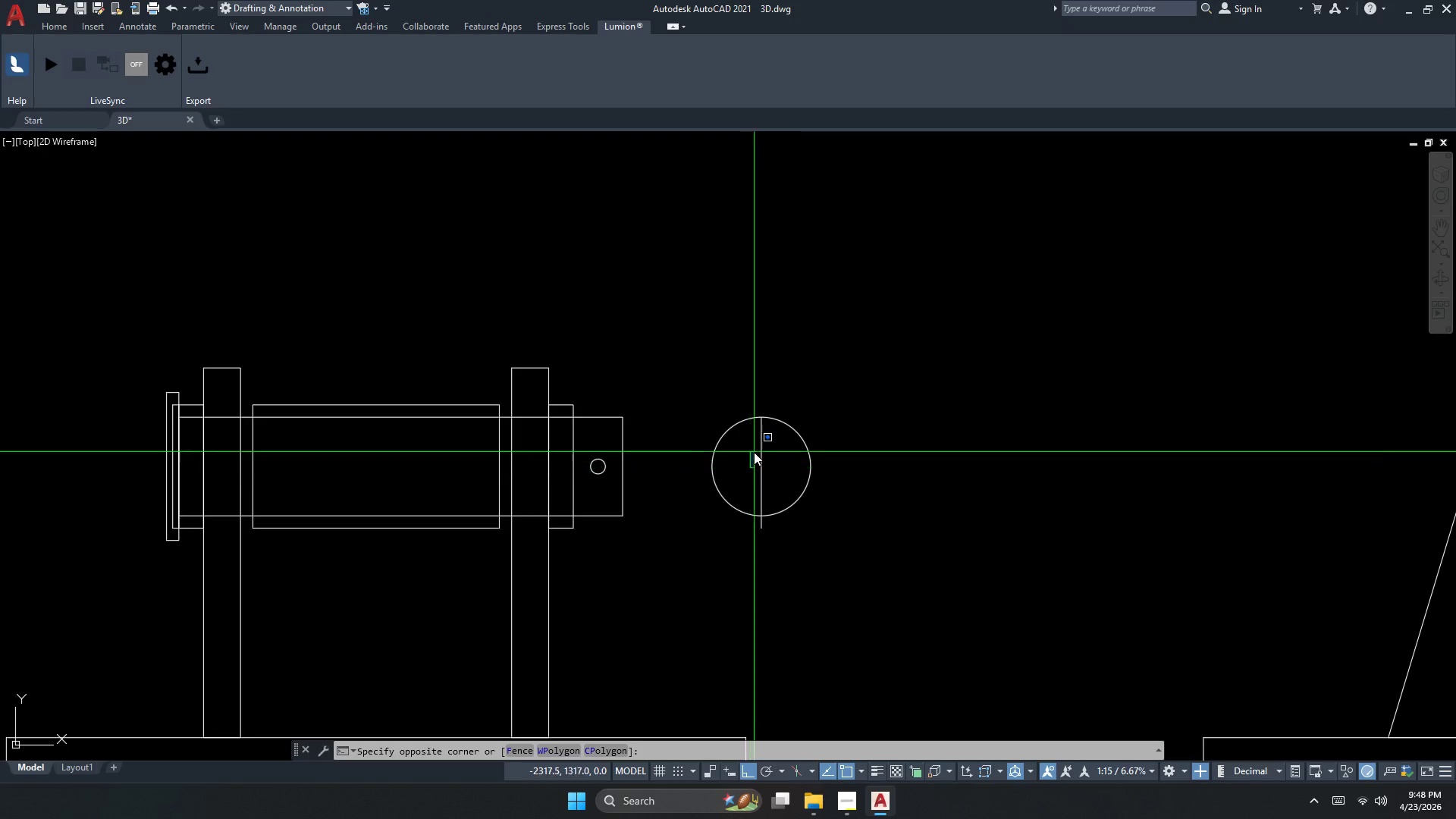 
scroll: coordinate [783, 468], scroll_direction: up, amount: 1.0
 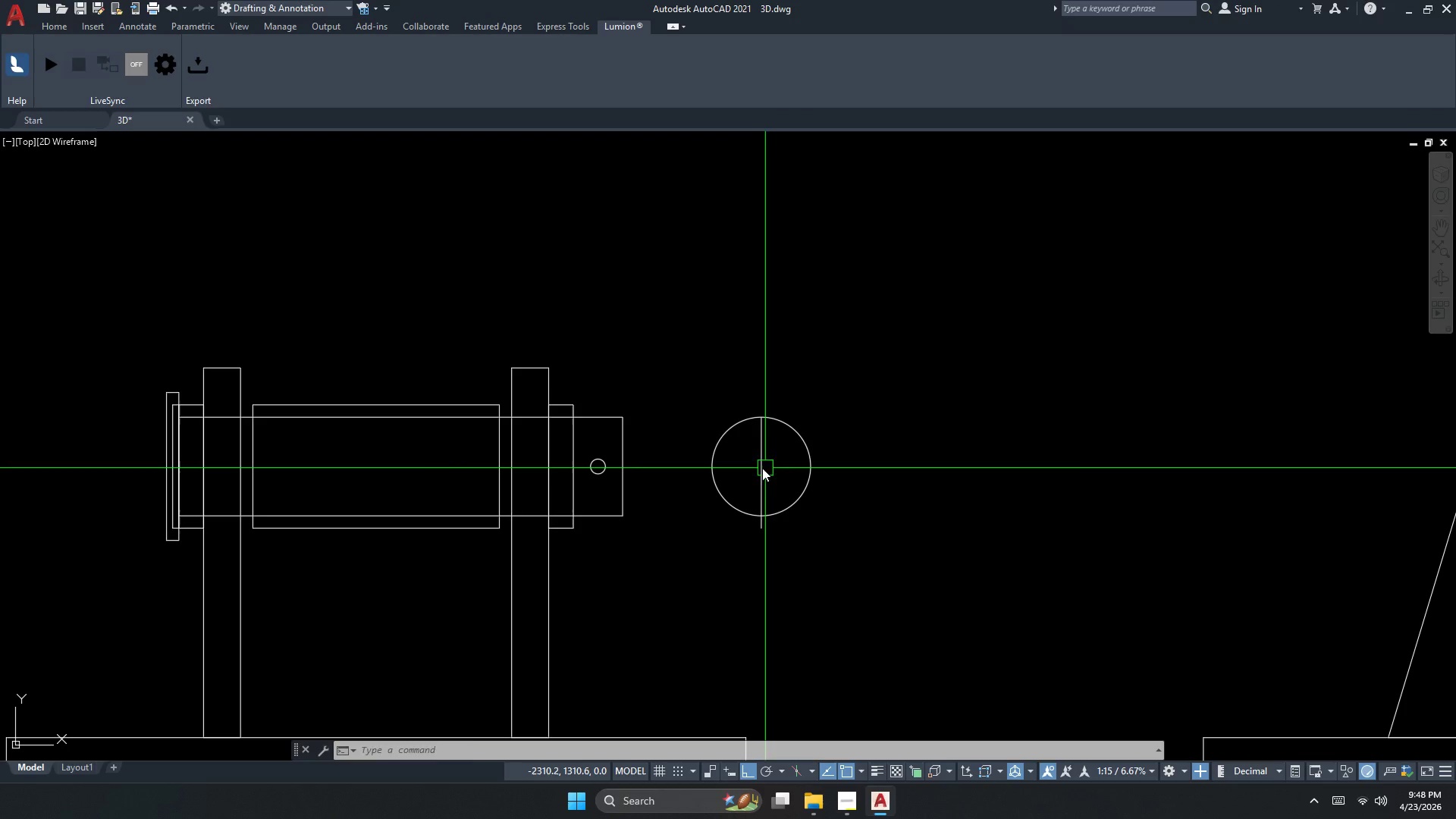 
double_click([759, 447])
 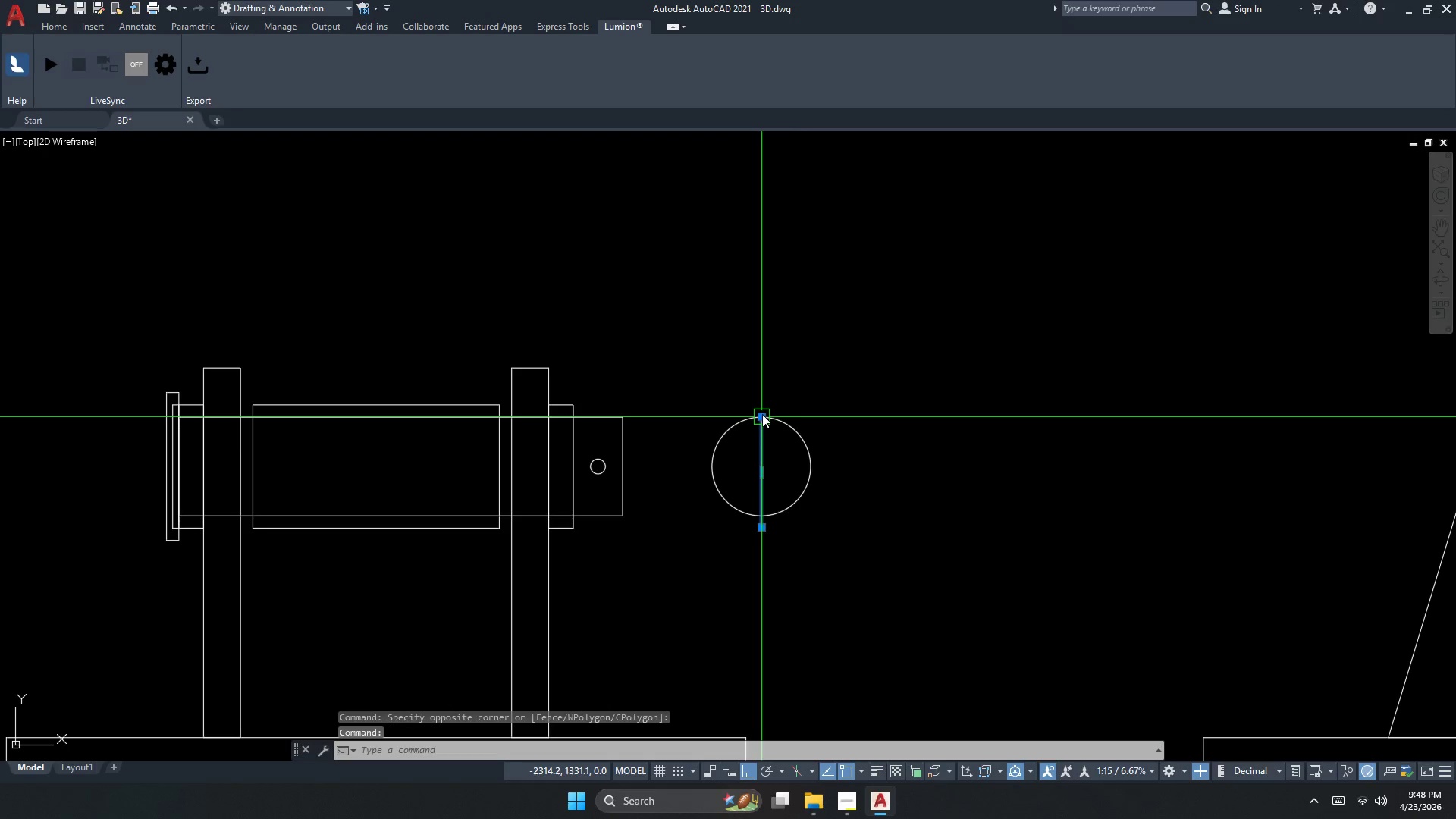 
left_click_drag(start_coordinate=[763, 414], to_coordinate=[763, 410])
 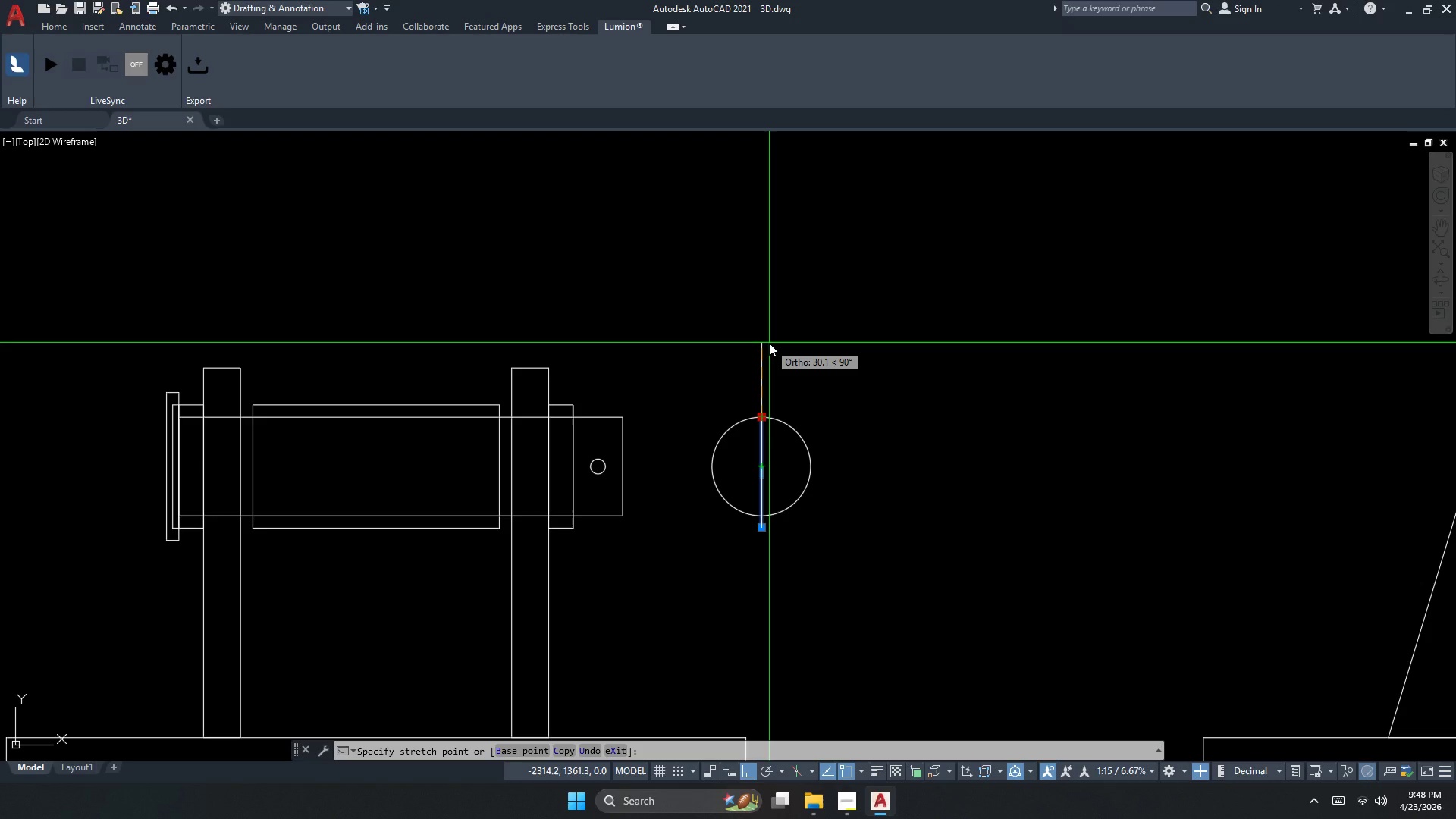 
wait(17.02)
 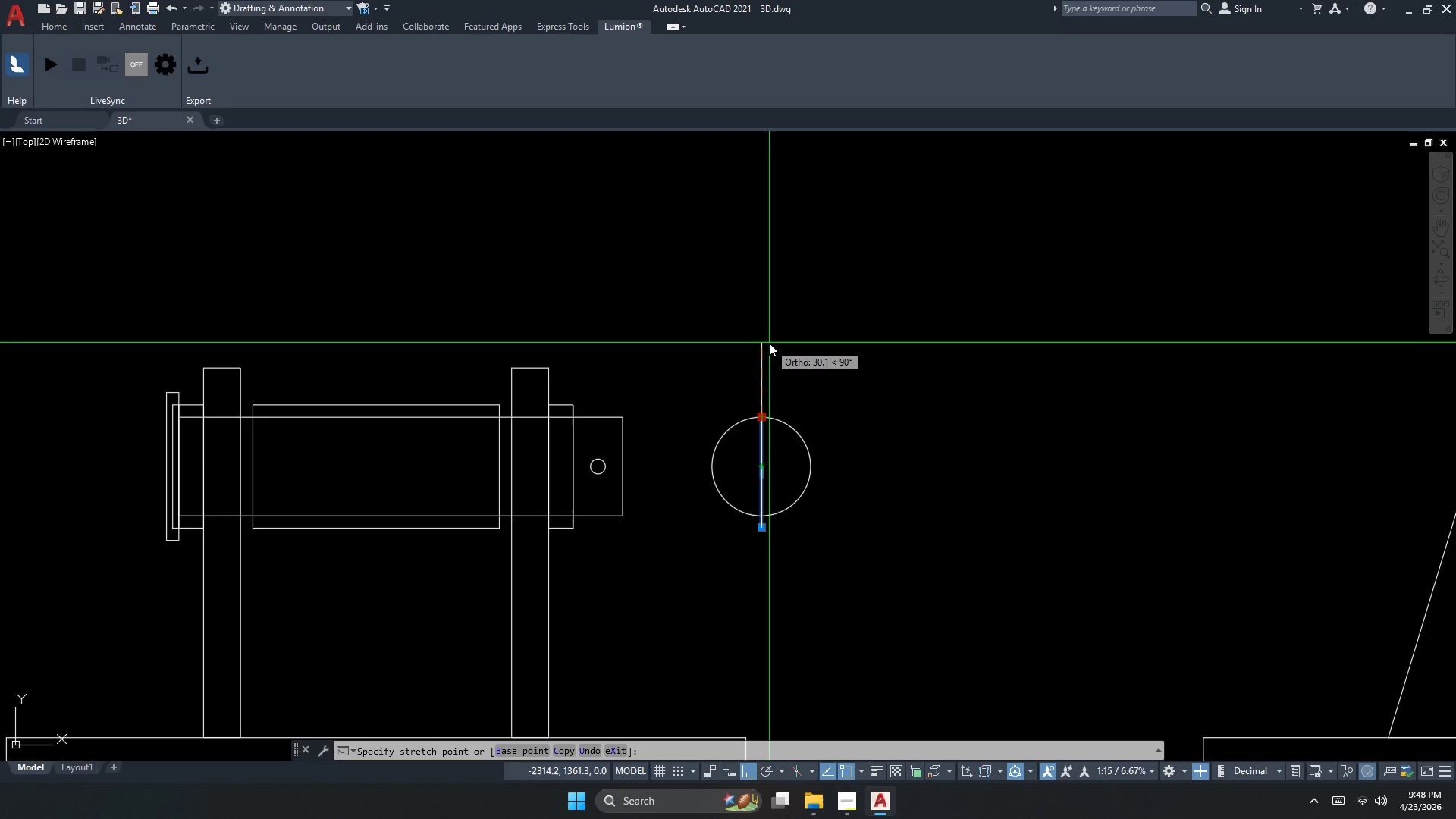 
left_click([838, 816])